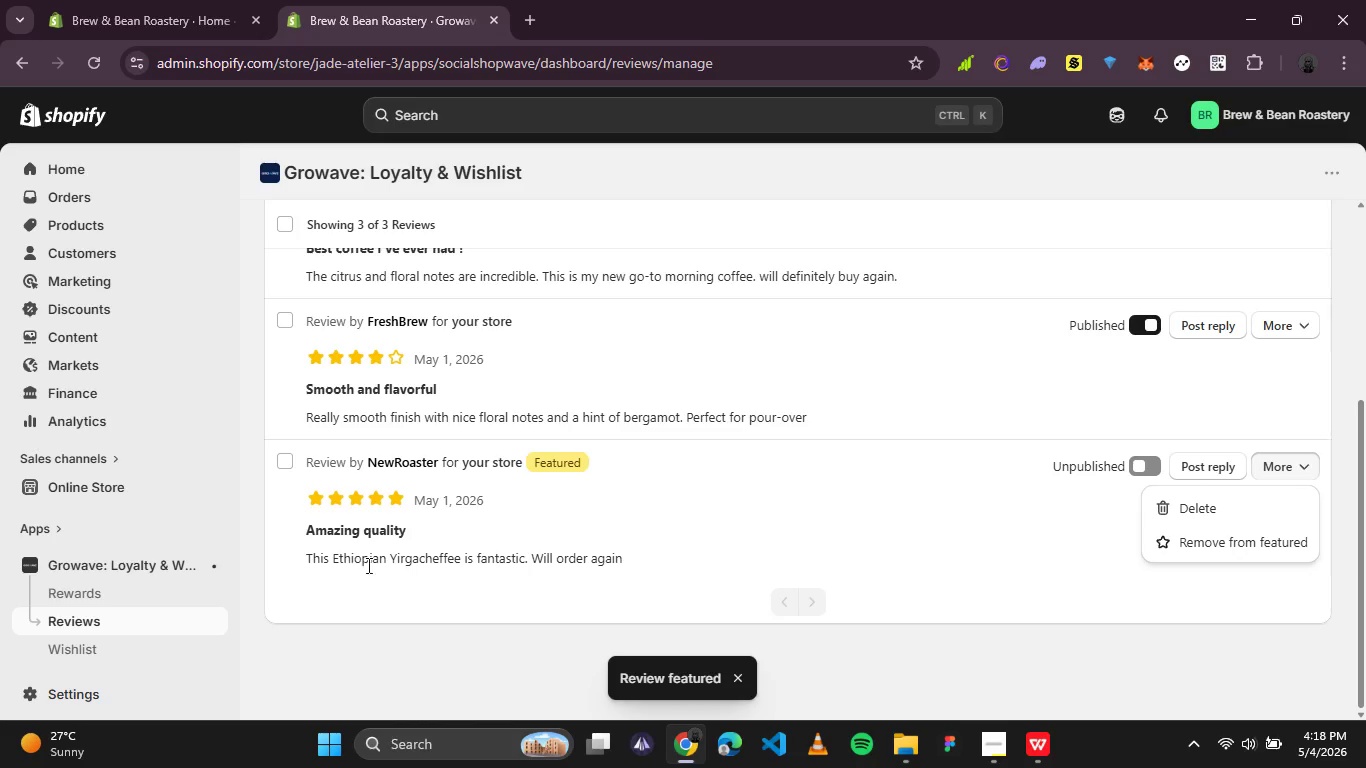 
wait(6.03)
 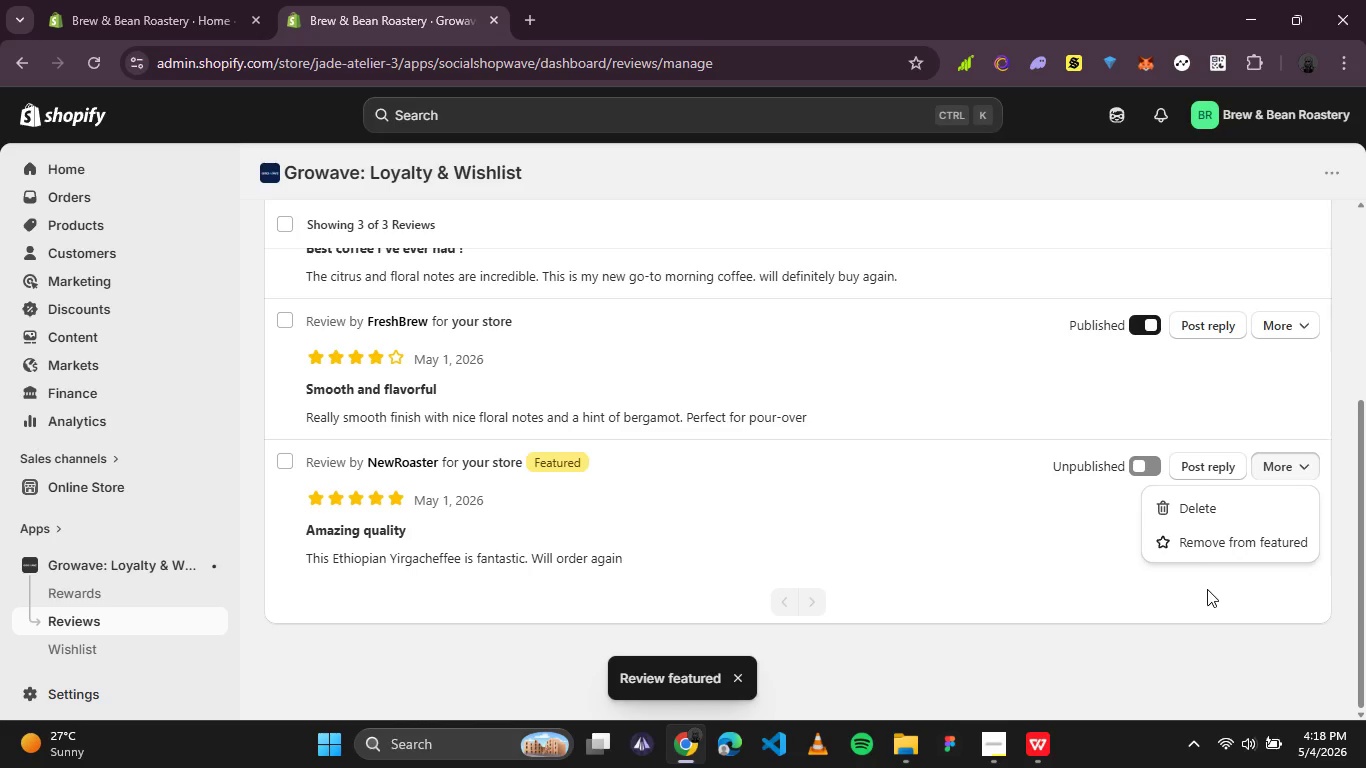 
left_click([1224, 550])
 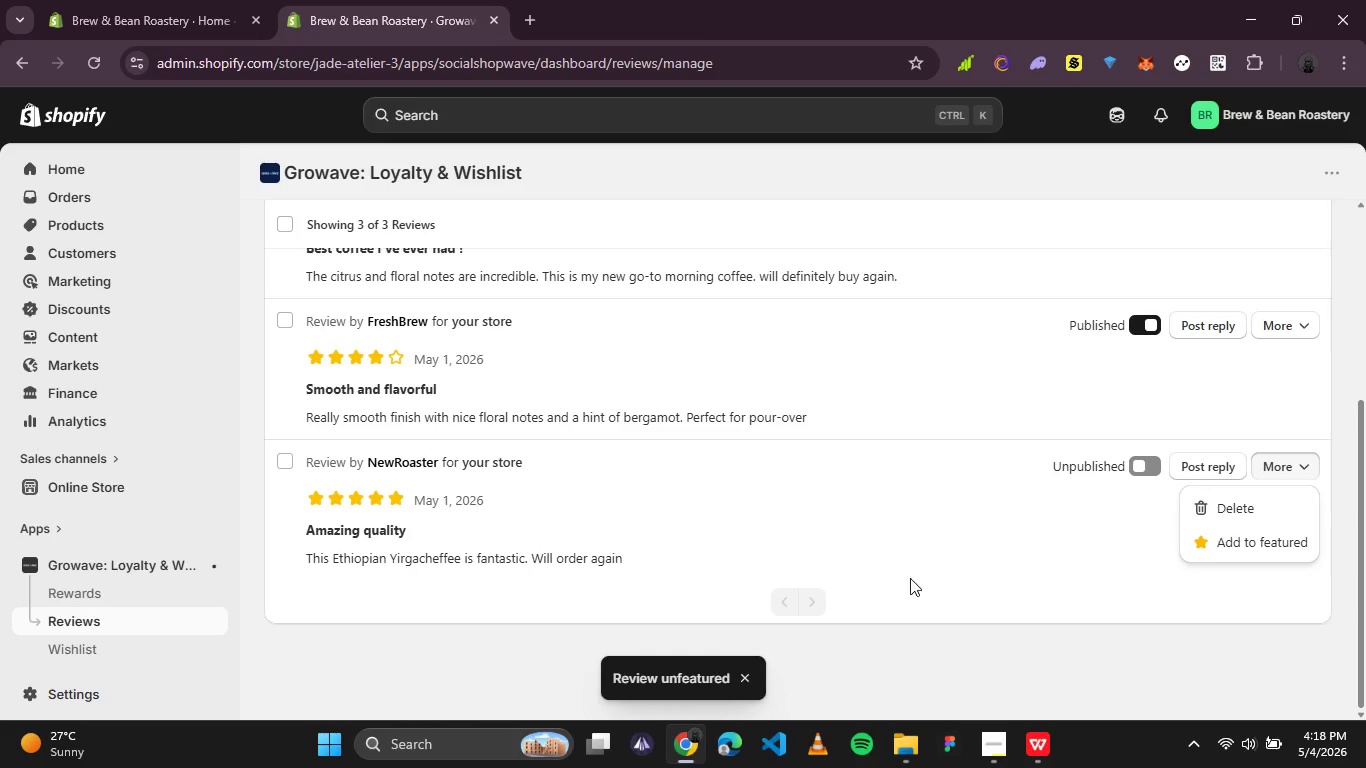 
scroll: coordinate [809, 606], scroll_direction: down, amount: 5.0
 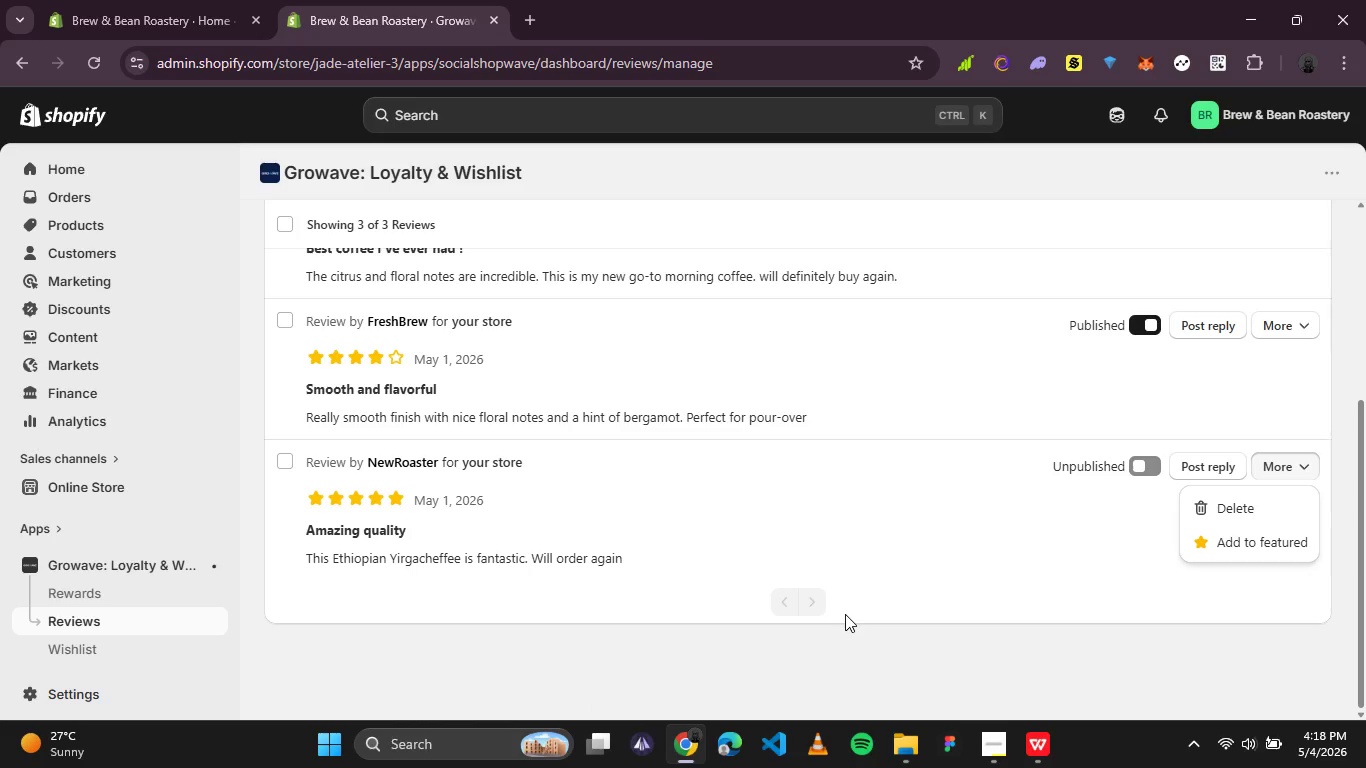 
wait(9.01)
 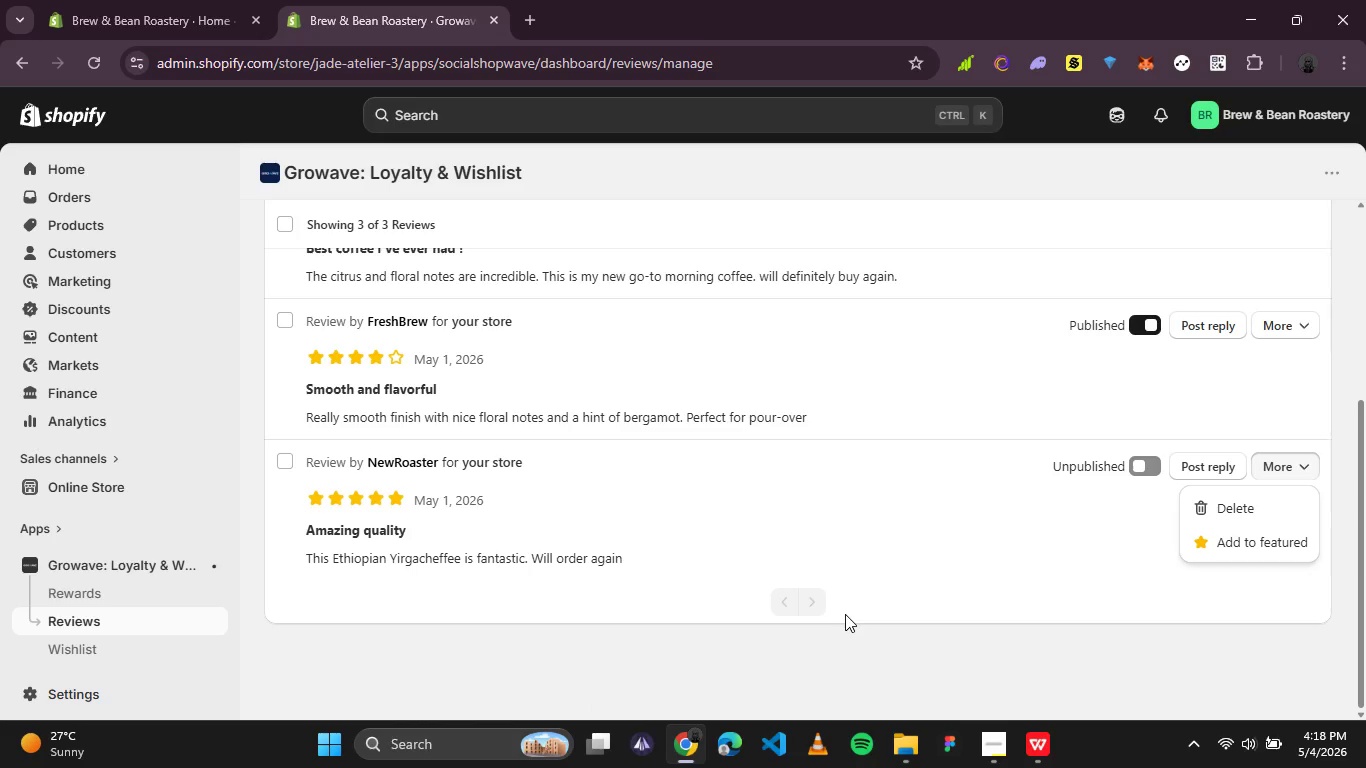 
scroll: coordinate [937, 485], scroll_direction: up, amount: 2.0
 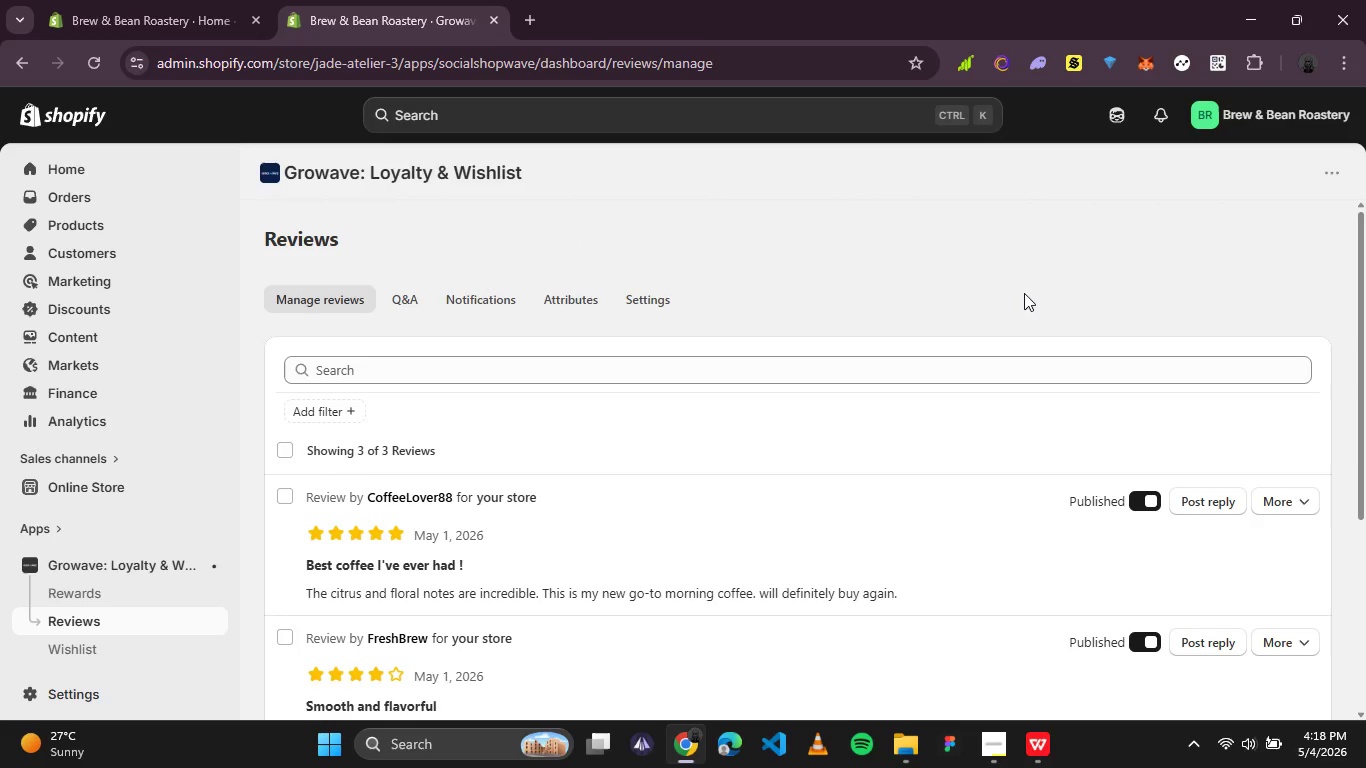 
left_click([1327, 164])
 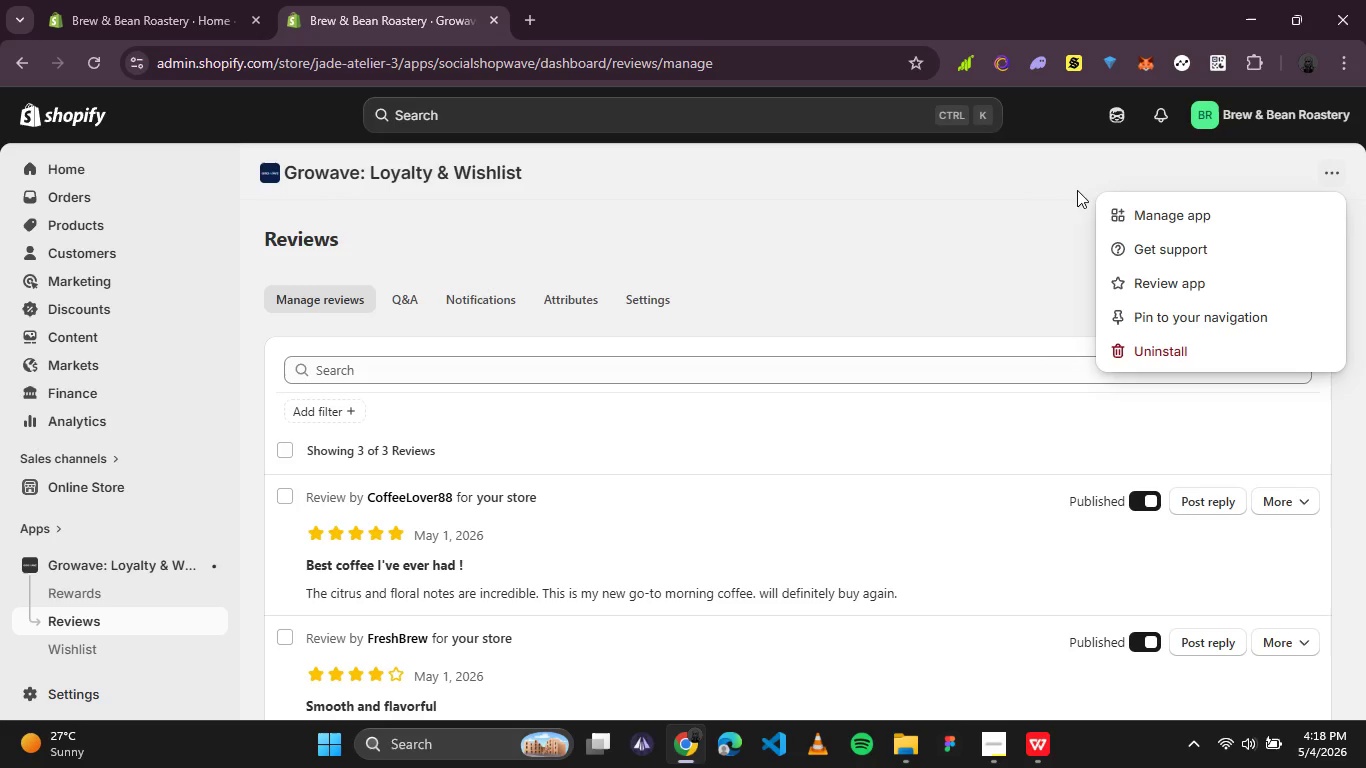 
left_click([800, 190])
 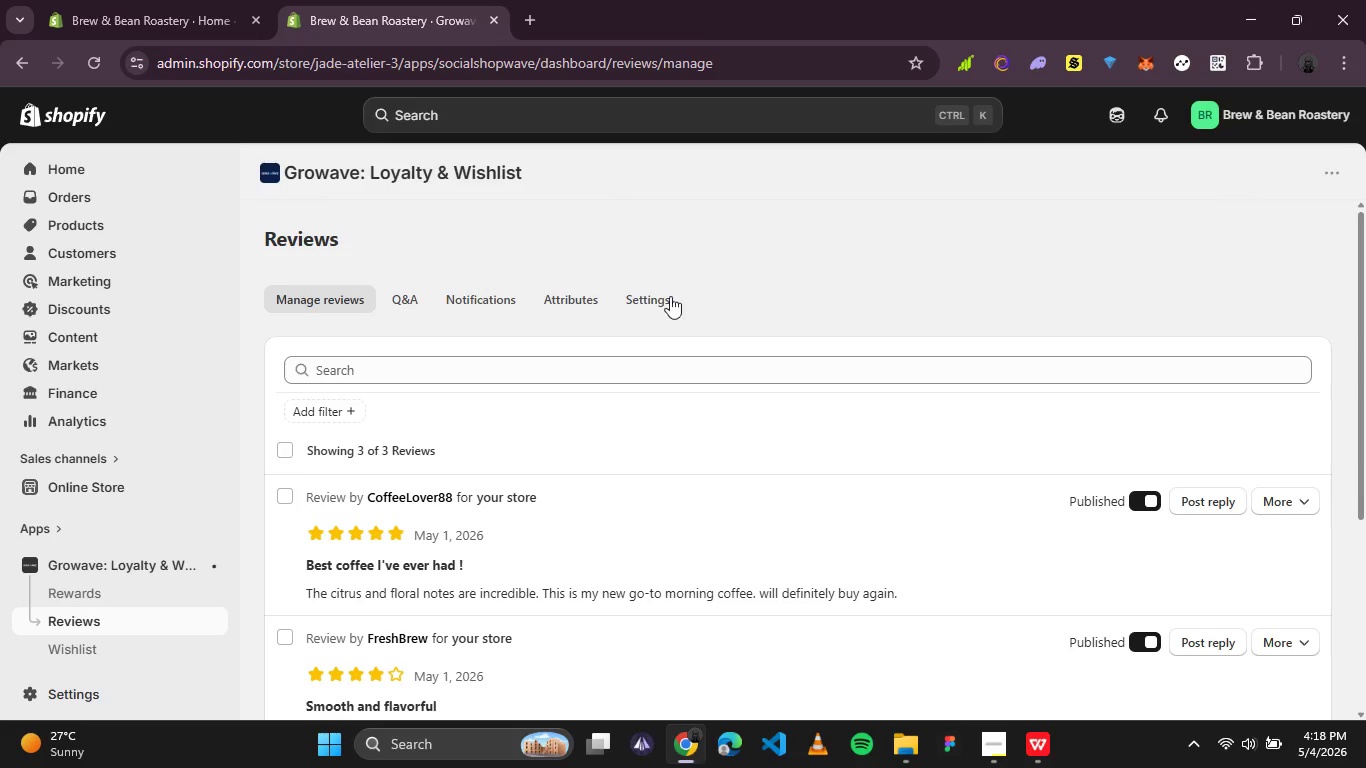 
scroll: coordinate [483, 281], scroll_direction: down, amount: 4.0
 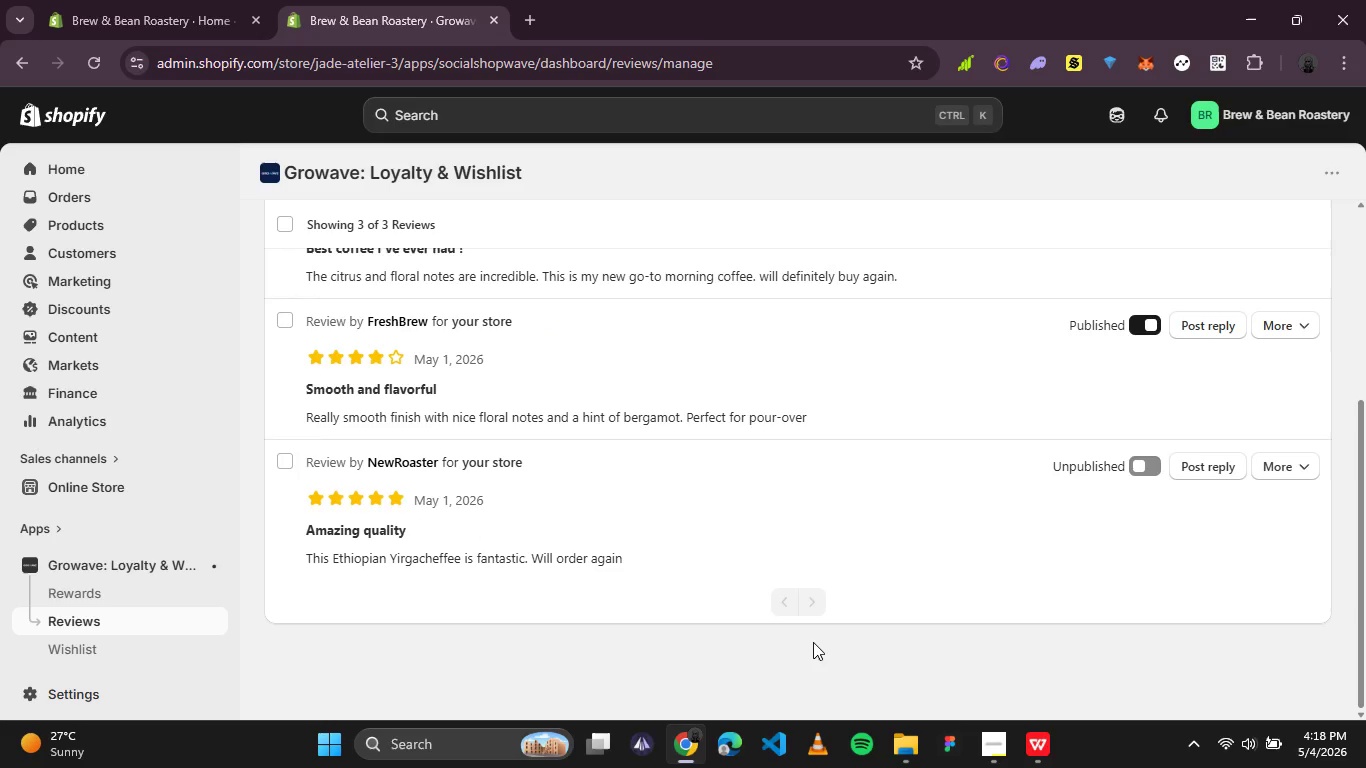 
left_click([836, 647])
 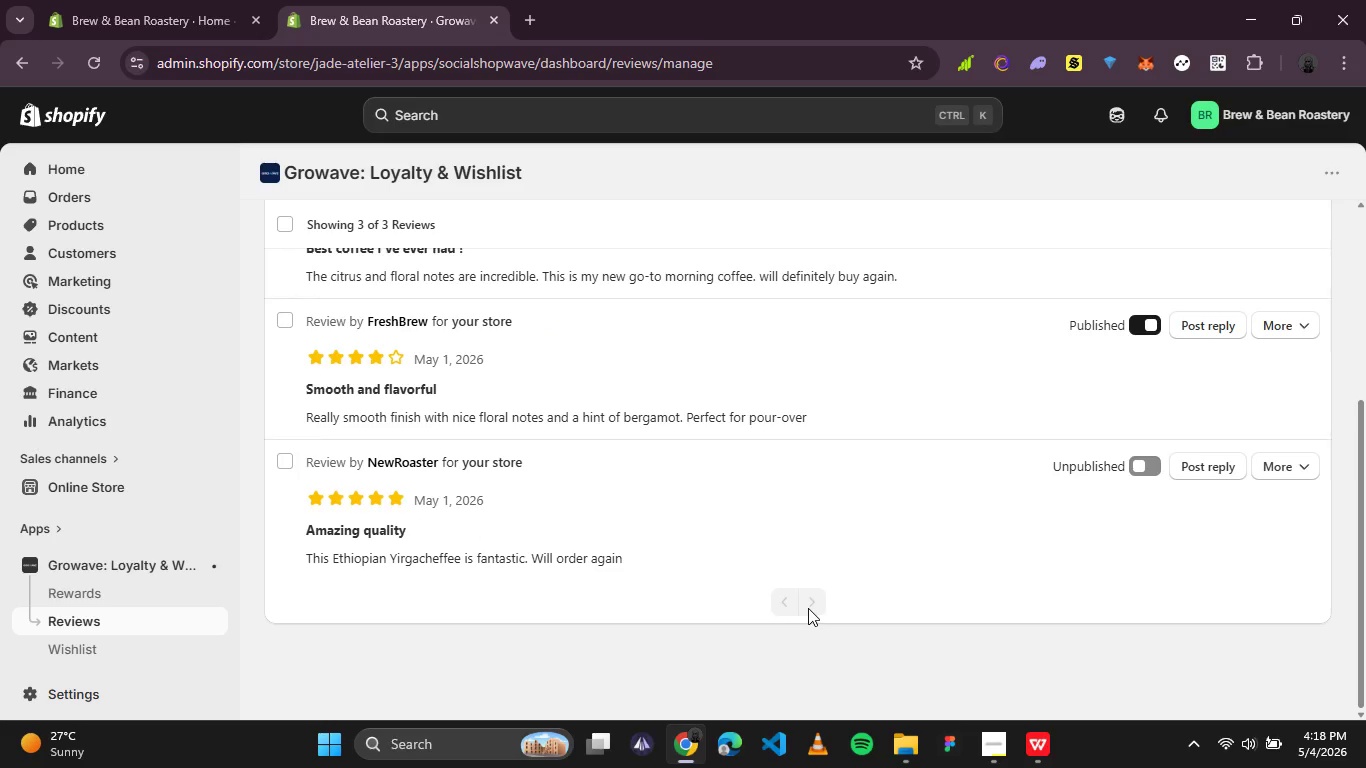 
left_click([808, 608])
 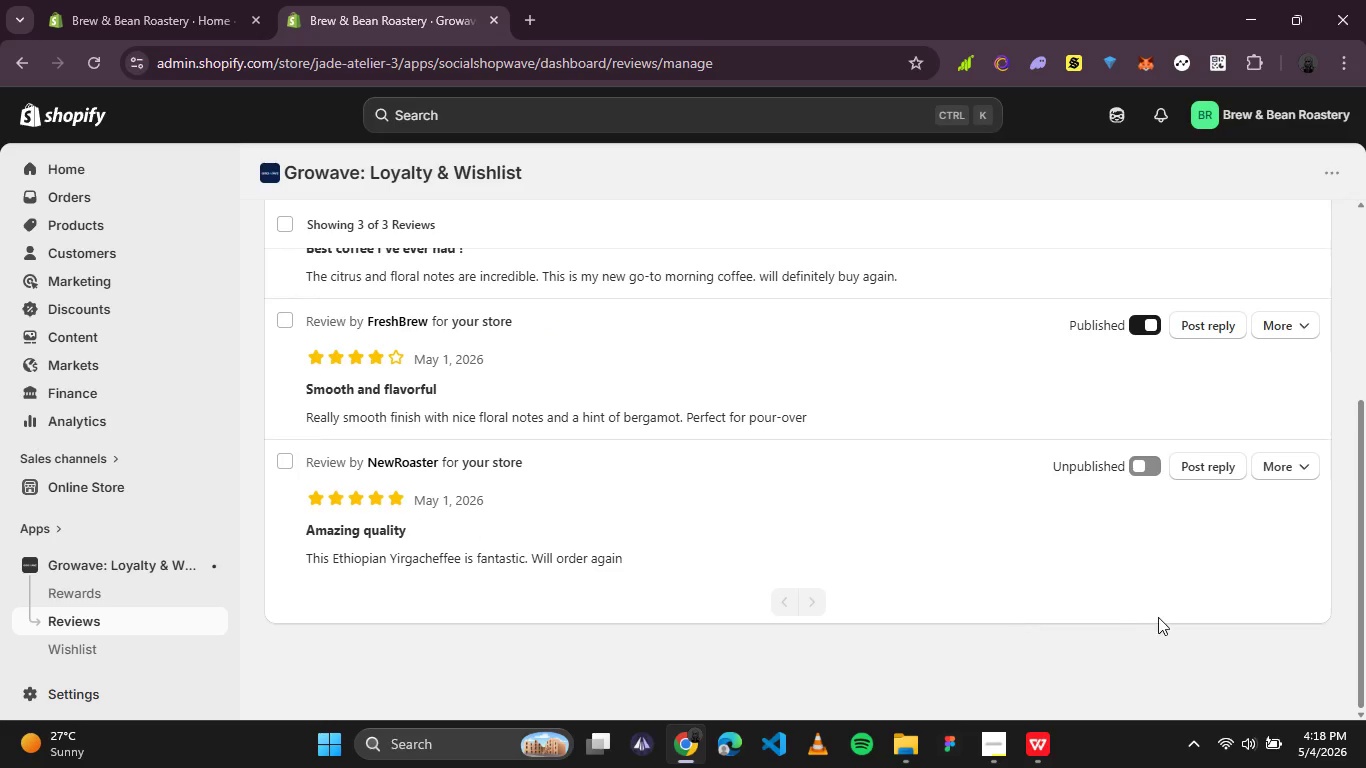 
scroll: coordinate [1159, 617], scroll_direction: down, amount: 4.0
 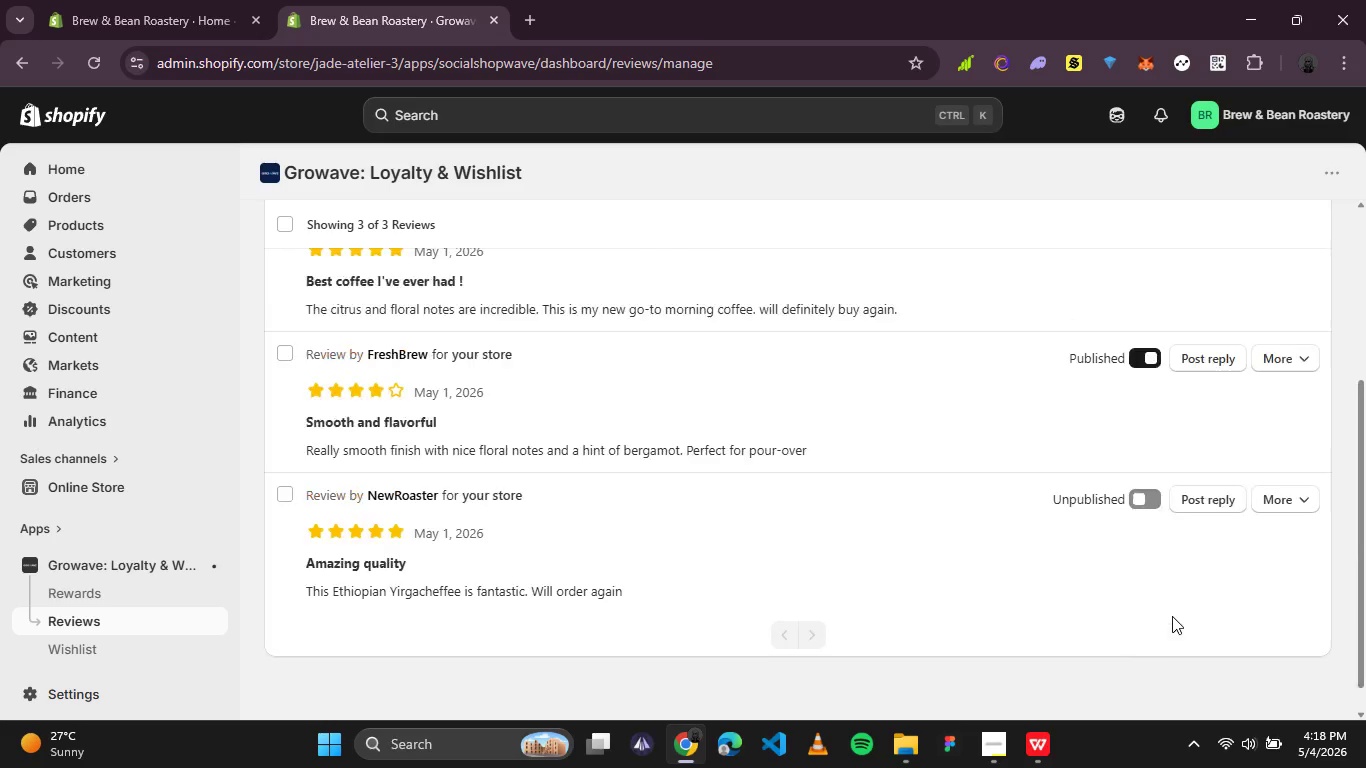 
scroll: coordinate [1172, 616], scroll_direction: up, amount: 1.0
 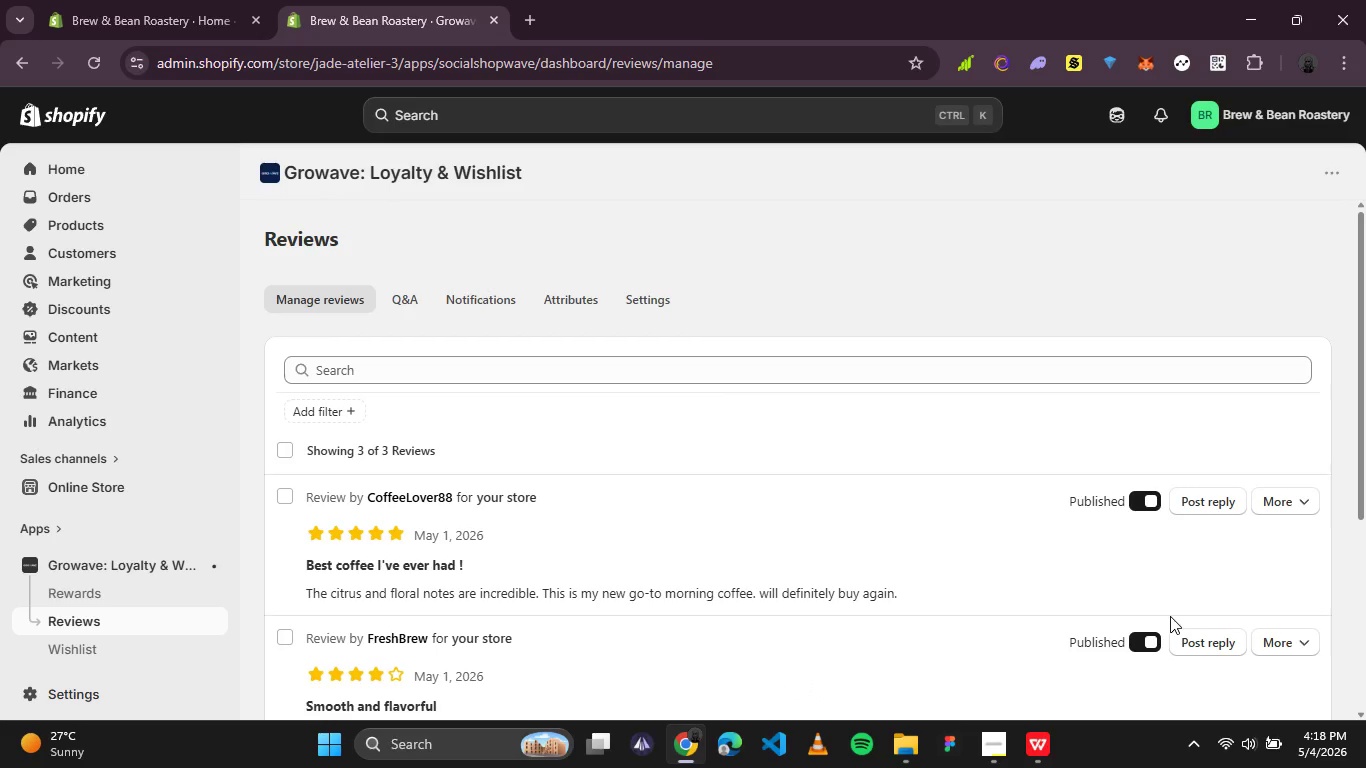 
wait(16.54)
 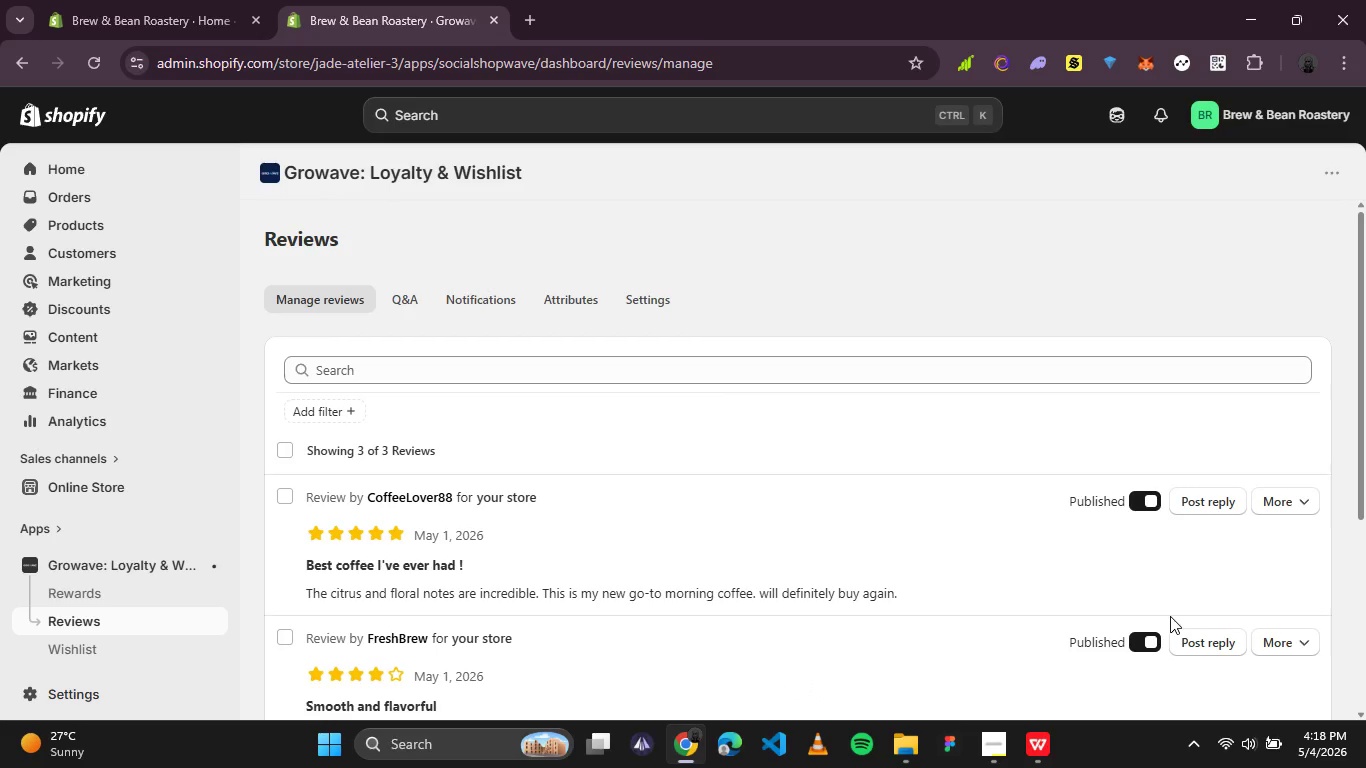 
scroll: coordinate [511, 517], scroll_direction: down, amount: 6.0
 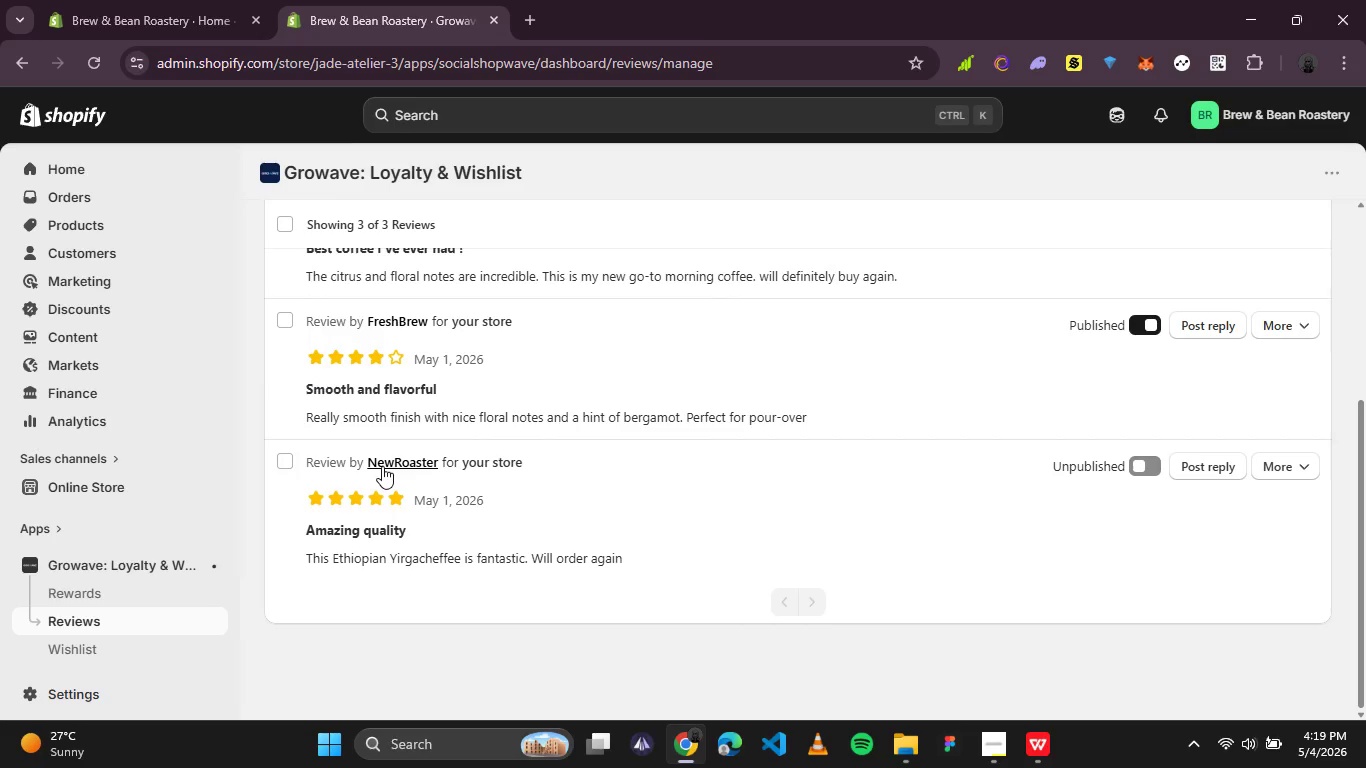 
left_click([413, 468])
 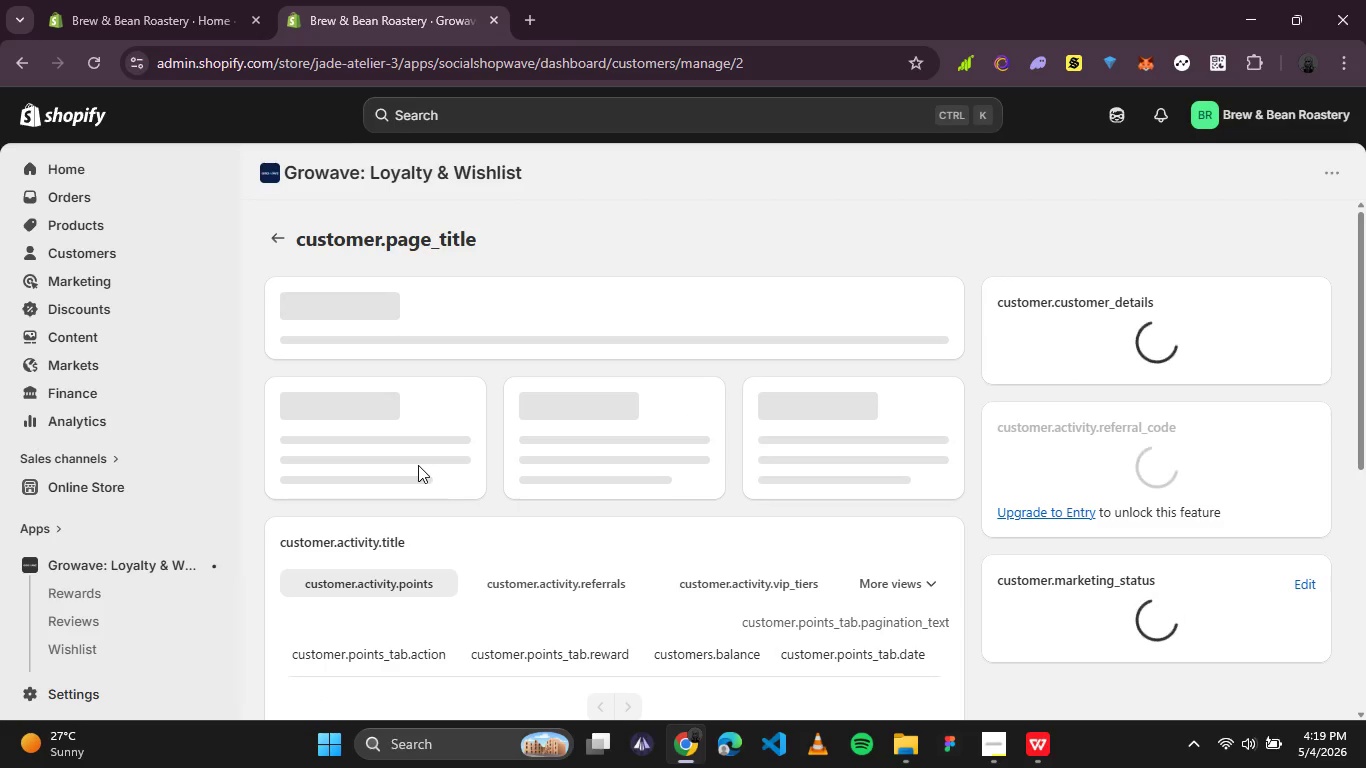 
wait(9.3)
 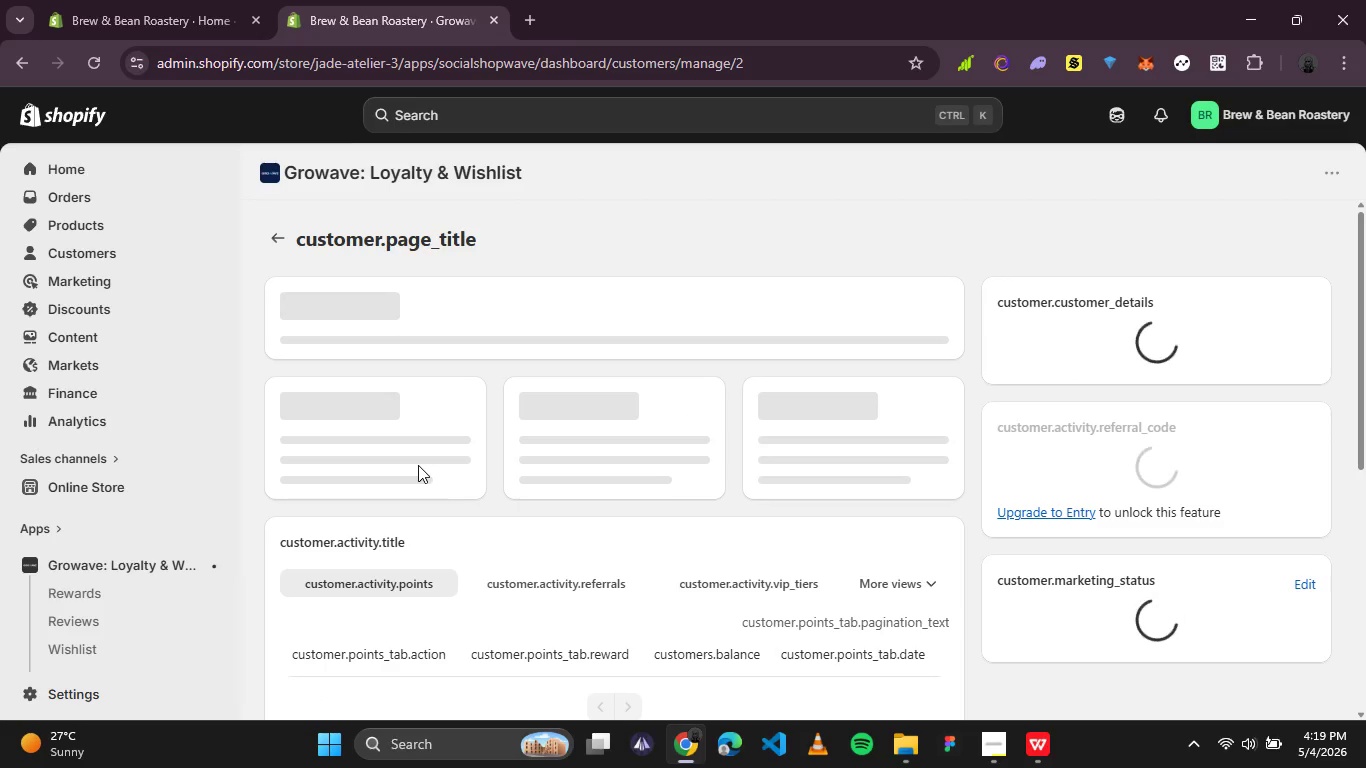 
scroll: coordinate [641, 458], scroll_direction: down, amount: 1.0
 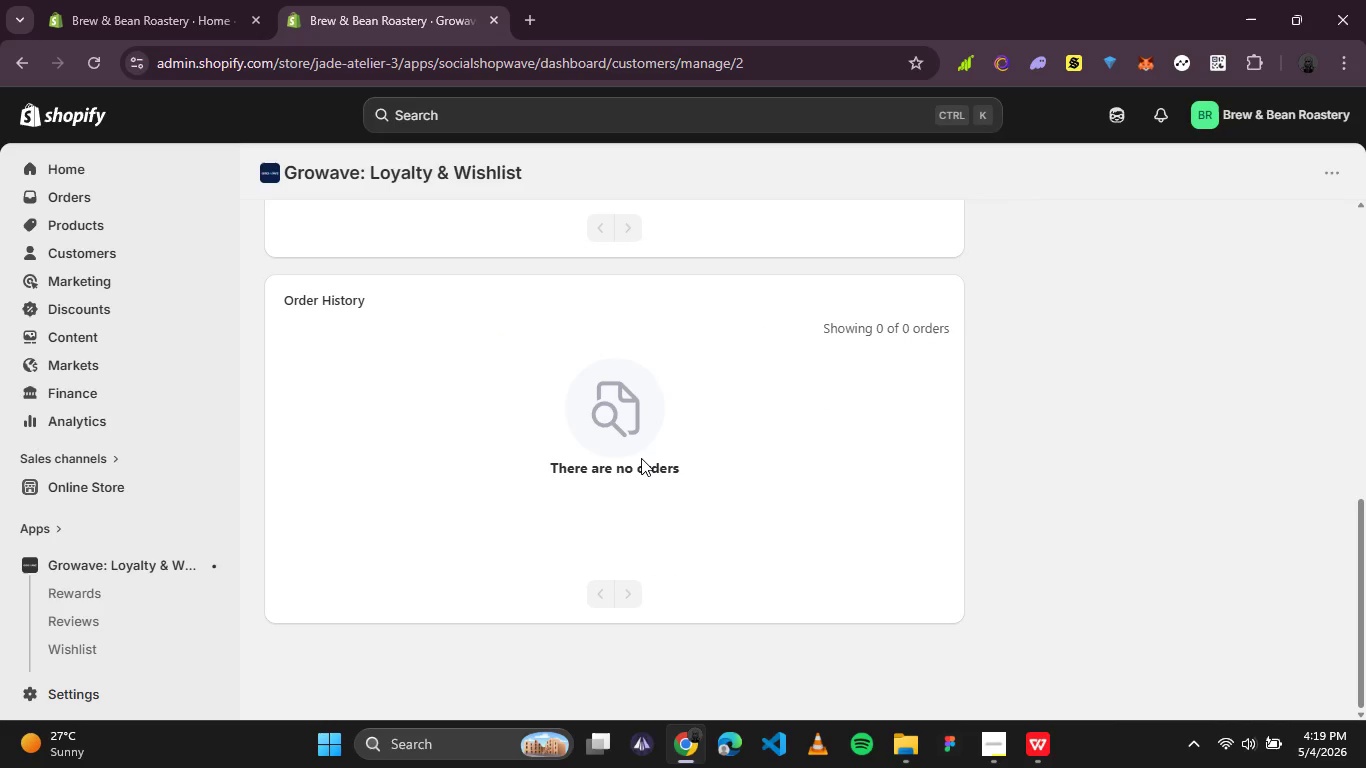 
scroll: coordinate [641, 458], scroll_direction: up, amount: 2.0
 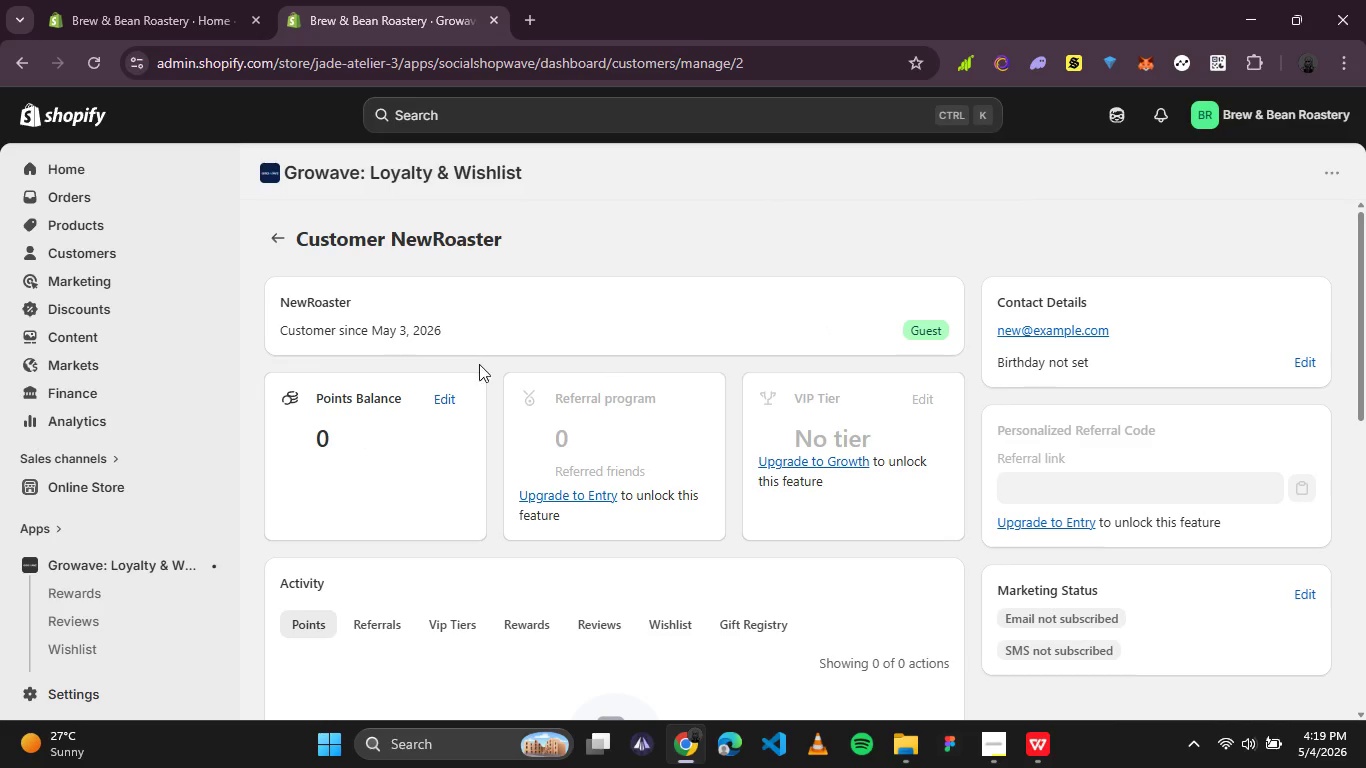 
left_click([933, 341])
 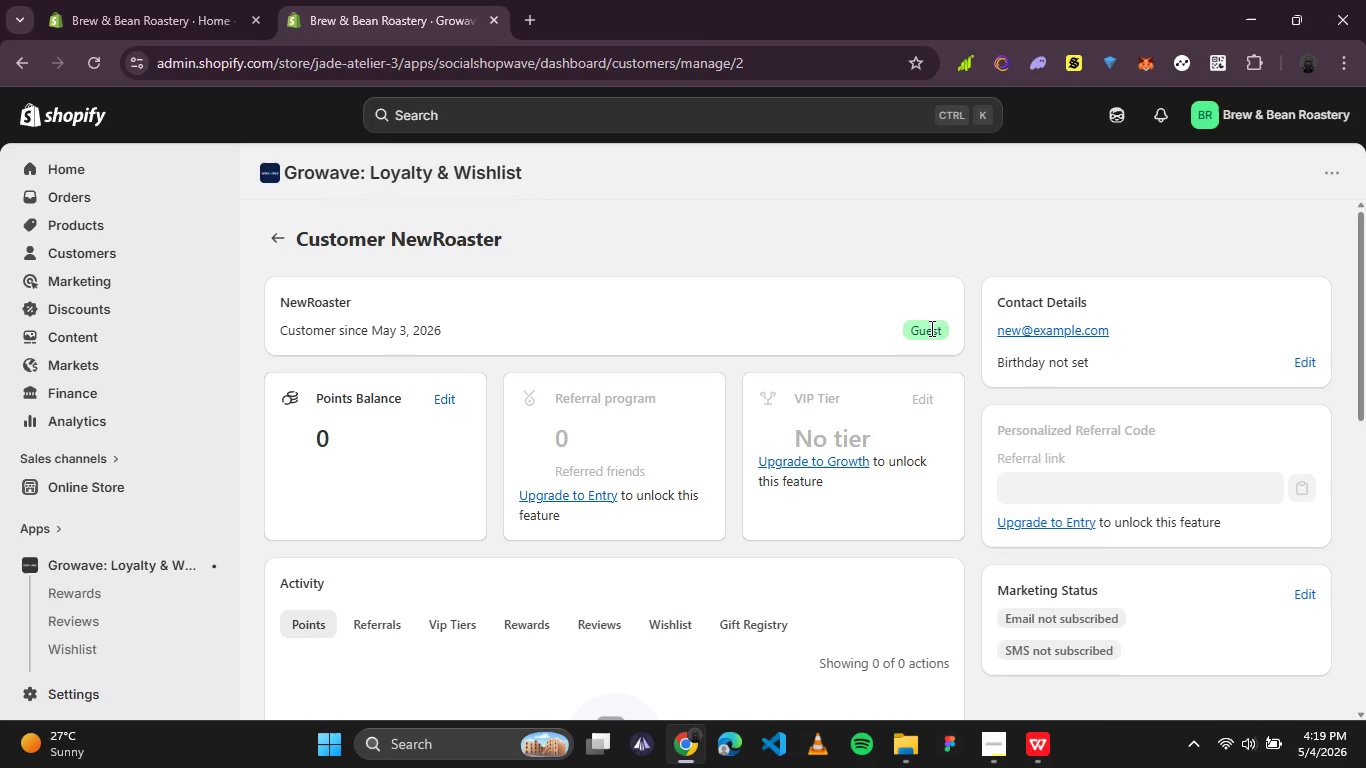 
left_click([930, 328])
 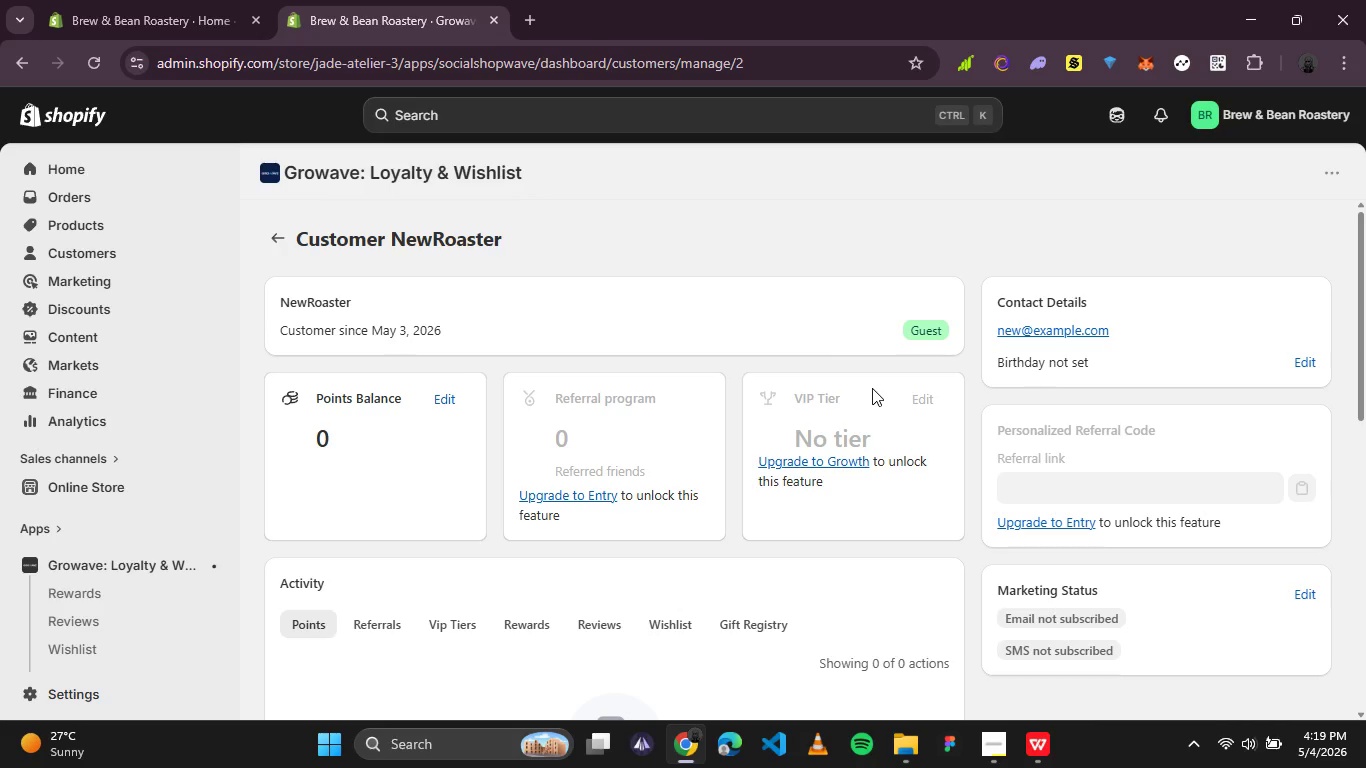 
wait(9.41)
 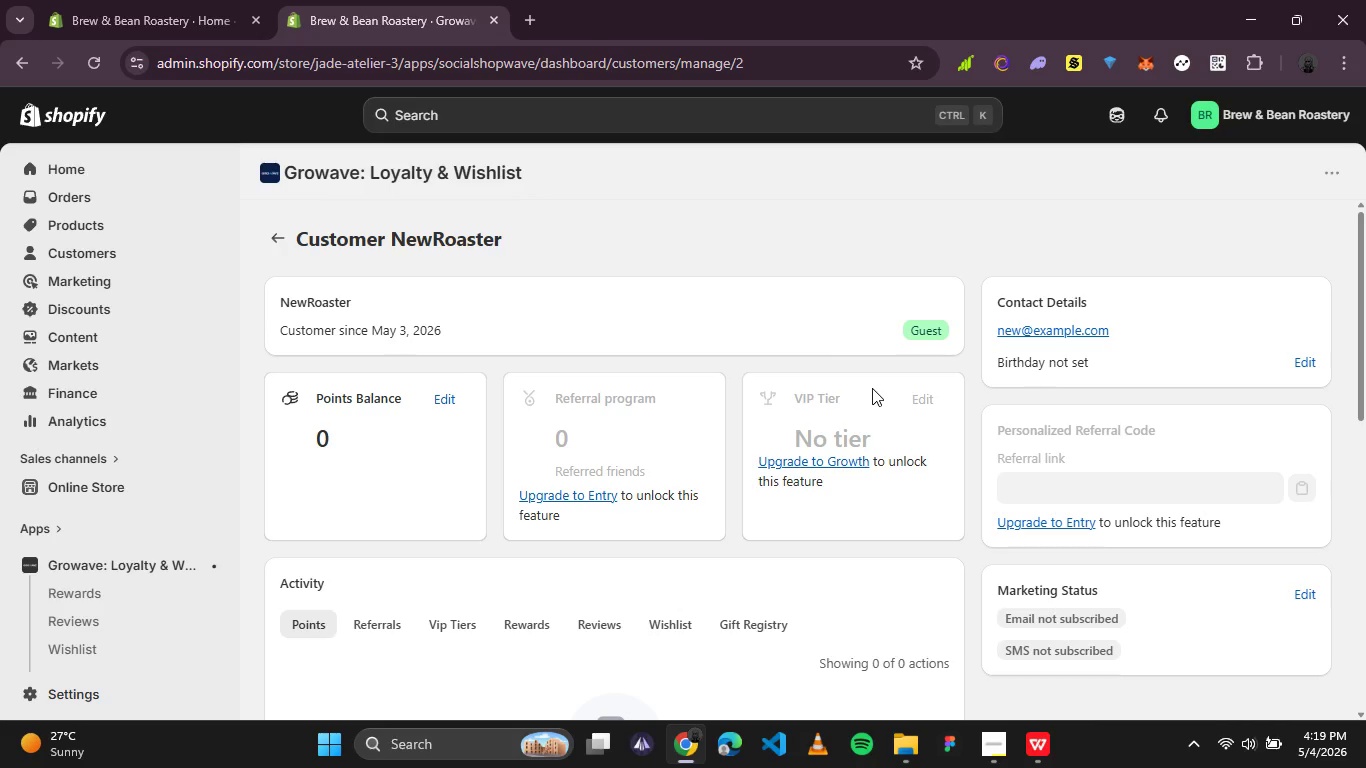 
scroll: coordinate [464, 379], scroll_direction: down, amount: 1.0
 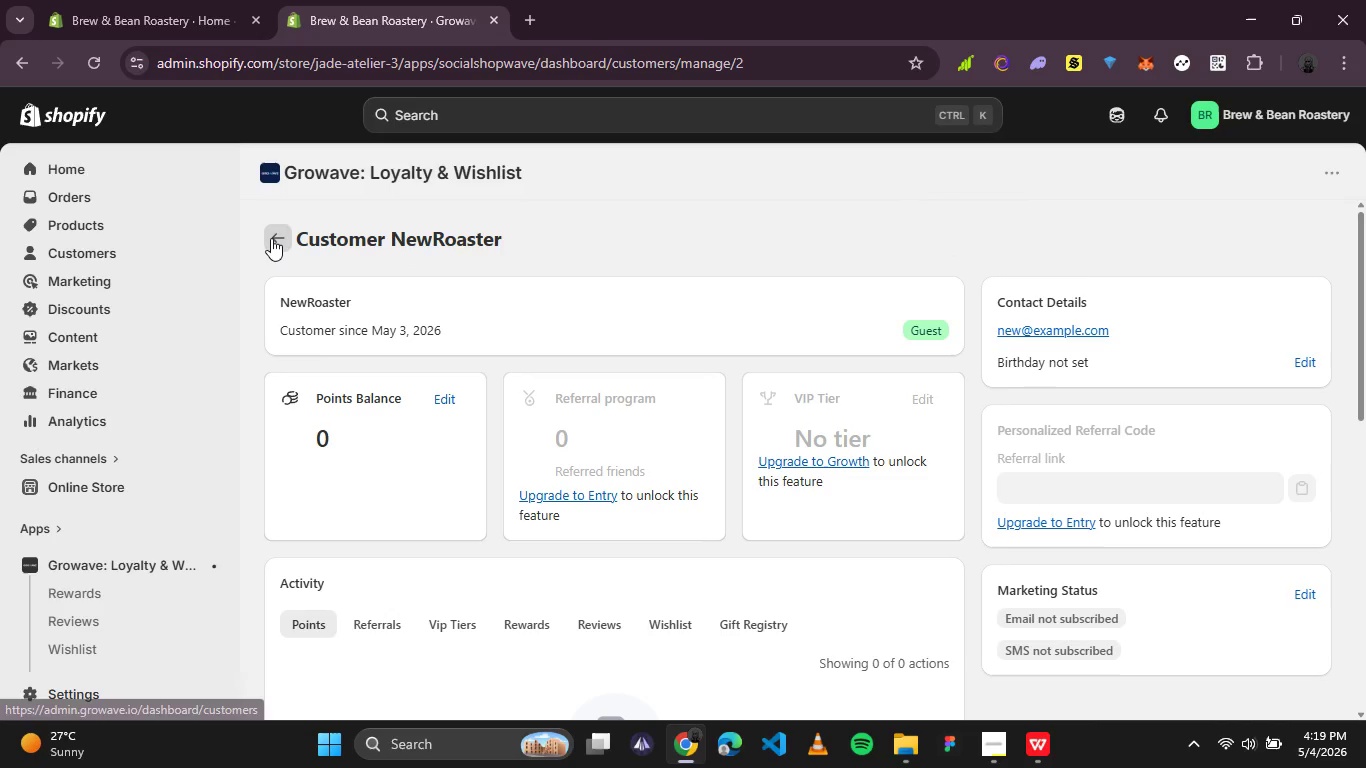 
left_click([271, 238])
 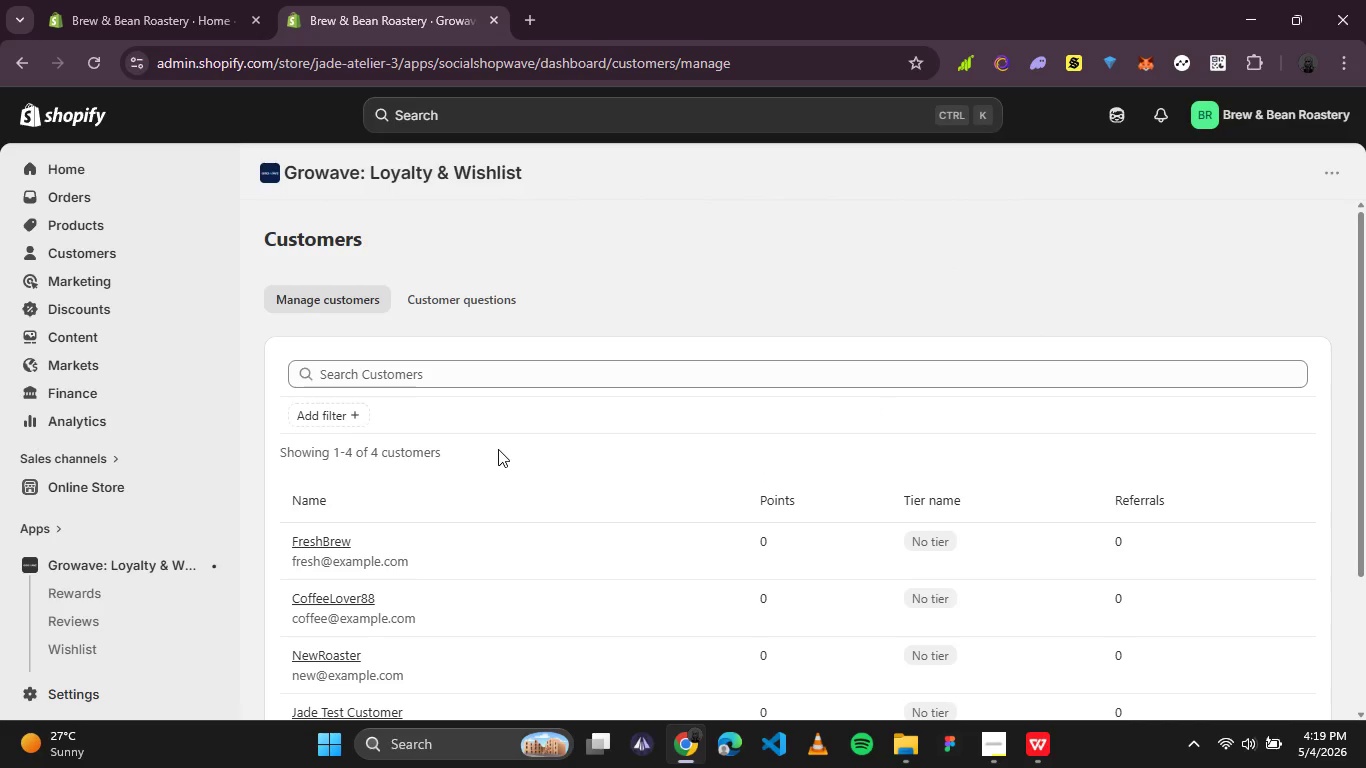 
wait(18.91)
 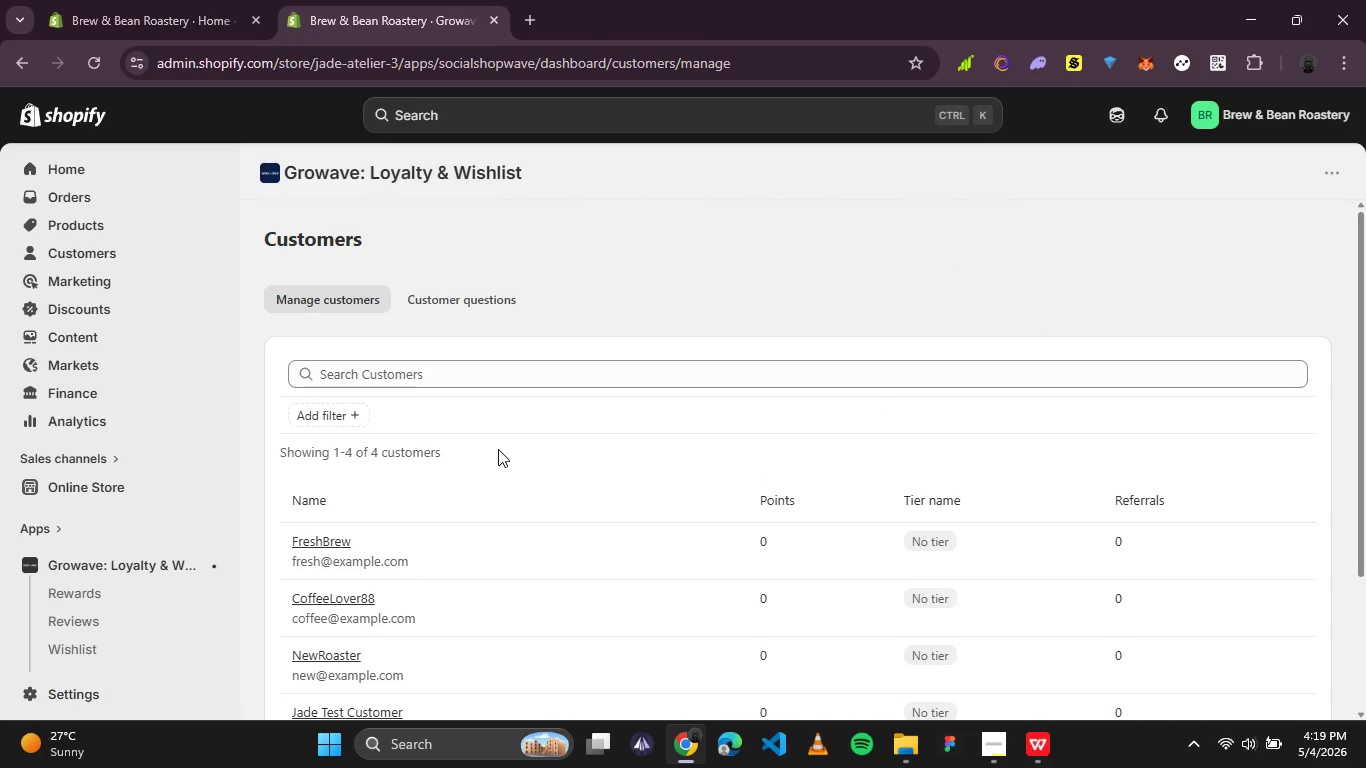 
scroll: coordinate [1339, 499], scroll_direction: down, amount: 5.0
 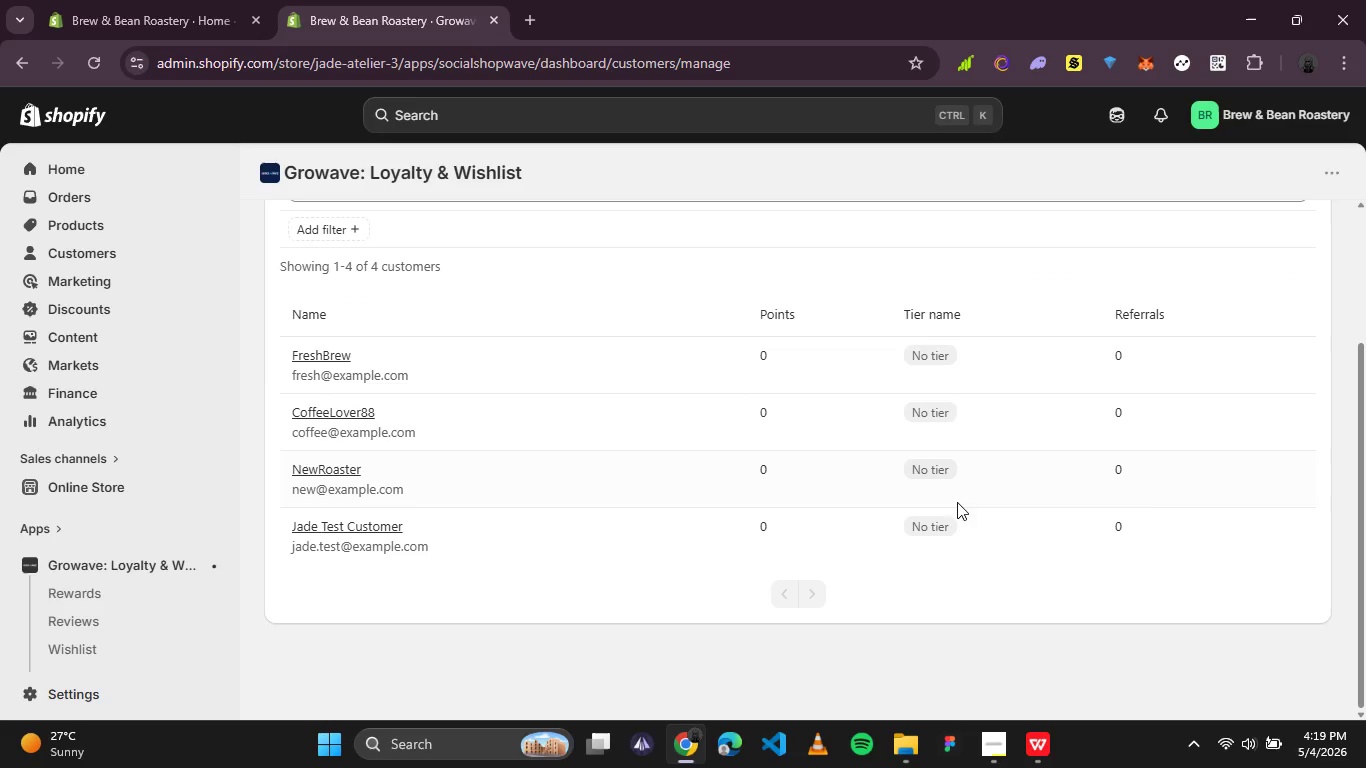 
scroll: coordinate [759, 473], scroll_direction: up, amount: 1.0
 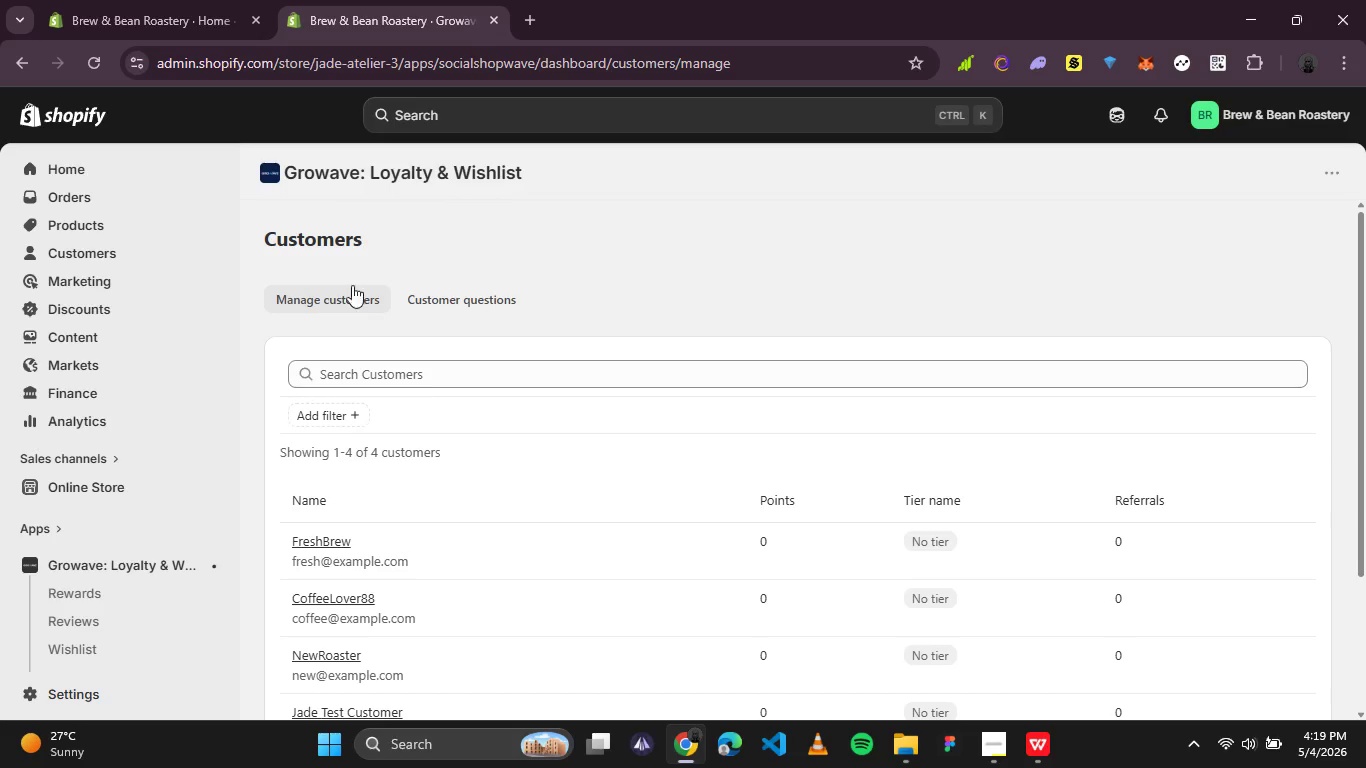 
left_click([285, 164])
 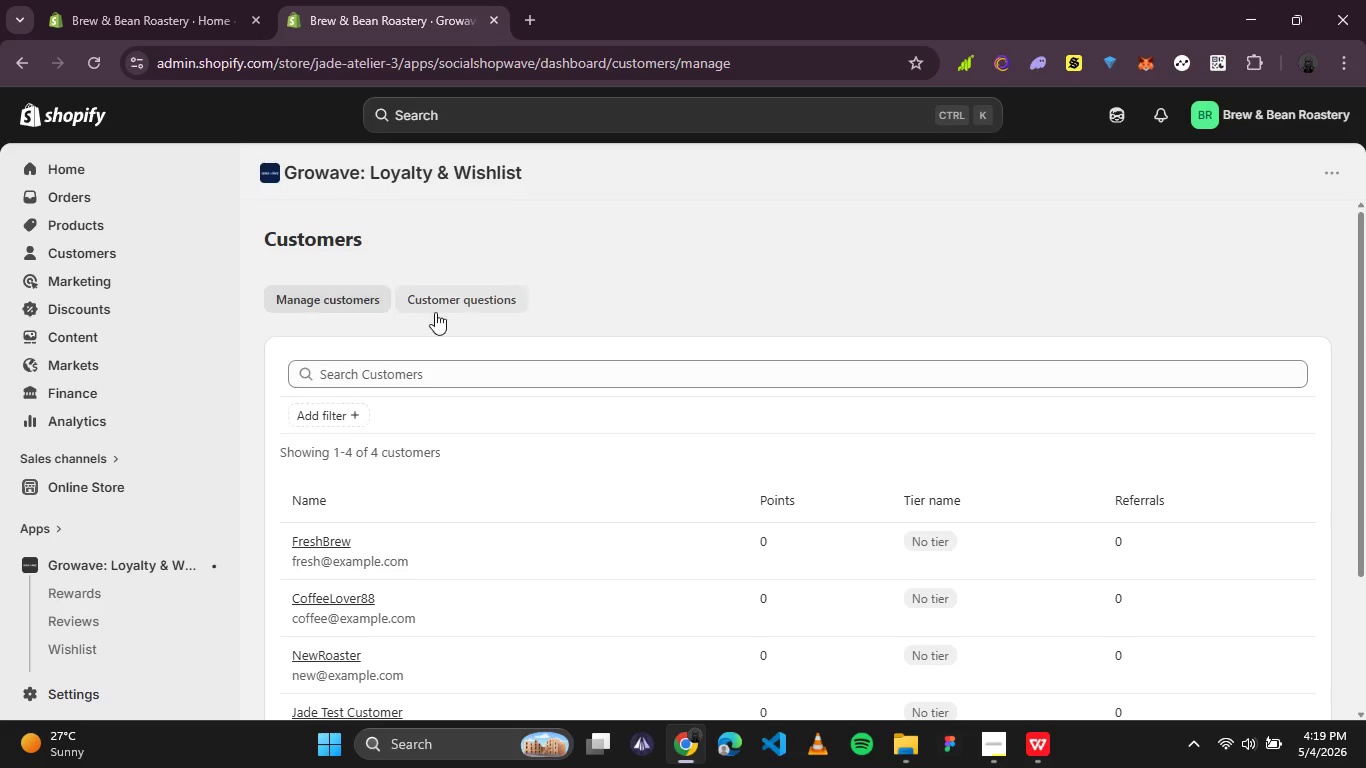 
left_click([436, 313])
 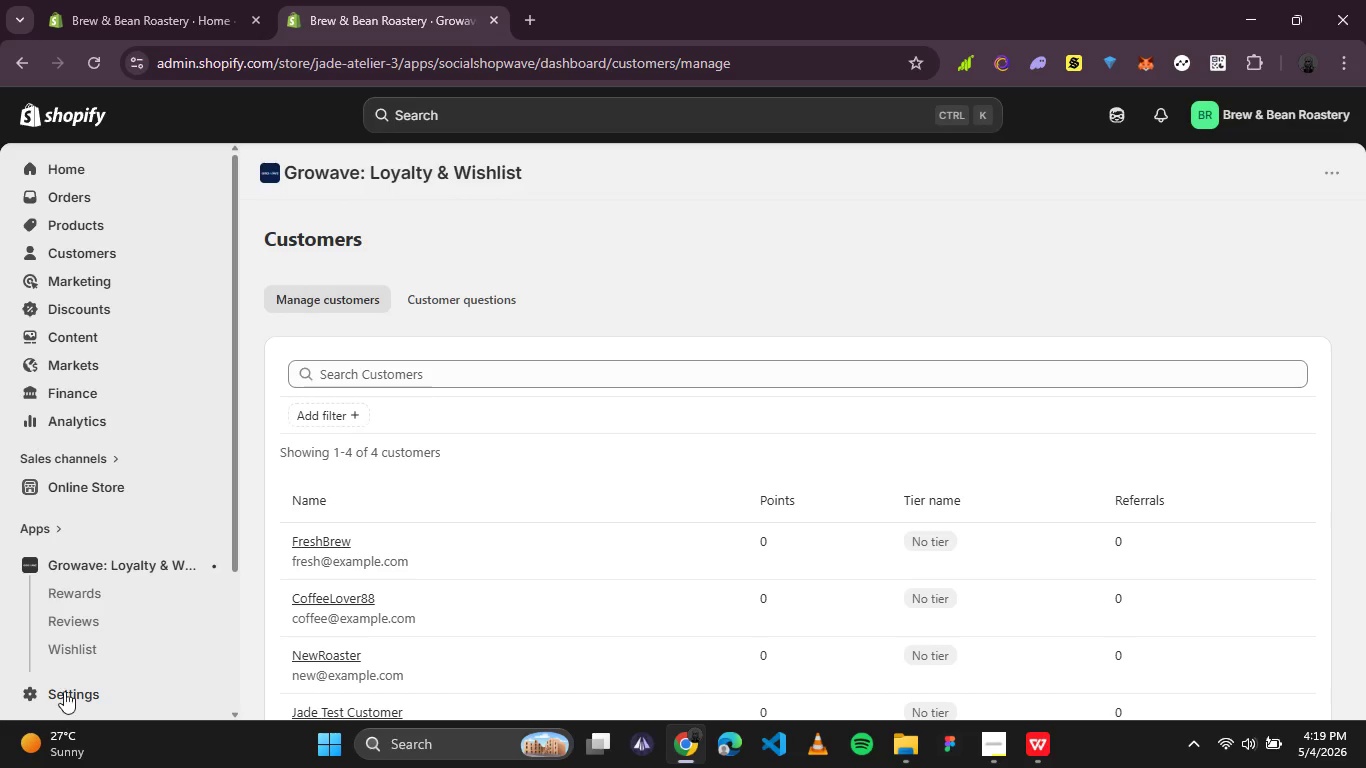 
left_click([85, 608])
 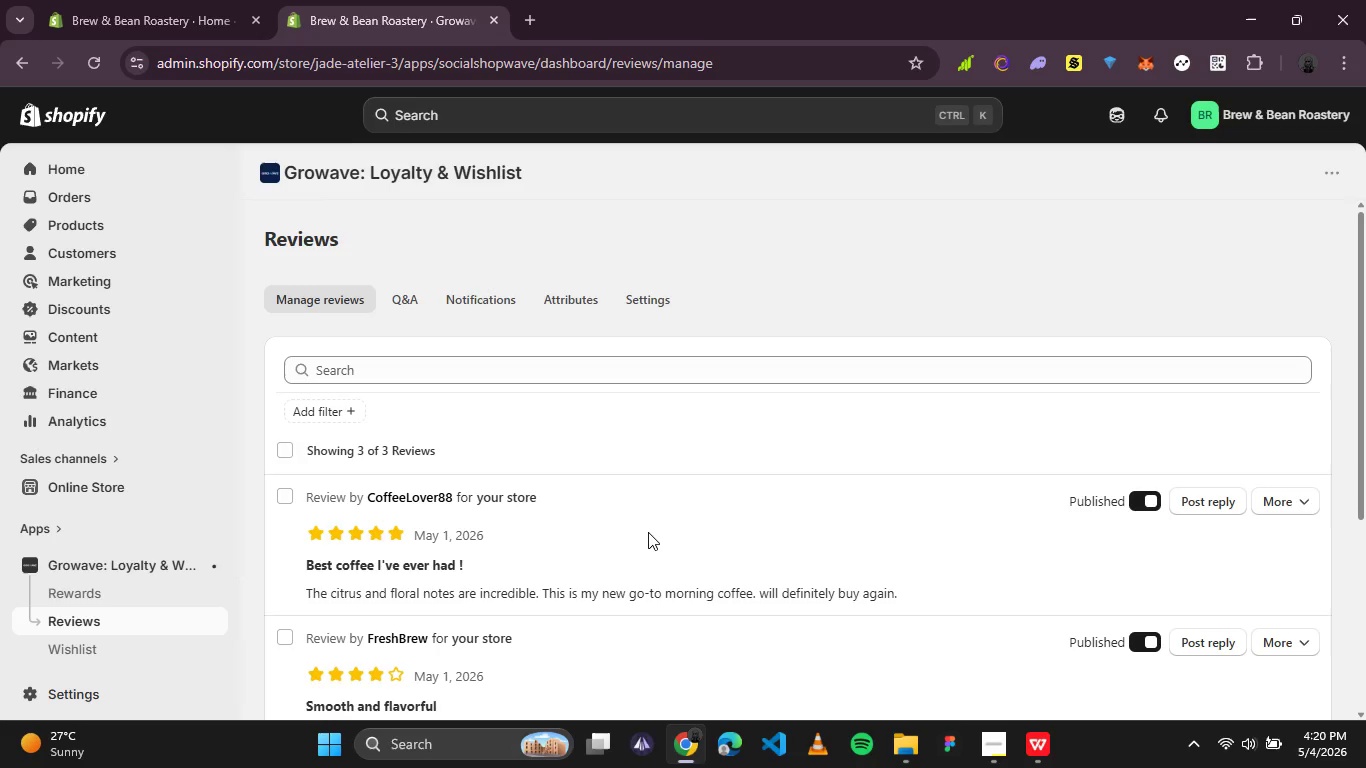 
scroll: coordinate [652, 534], scroll_direction: down, amount: 1.0
 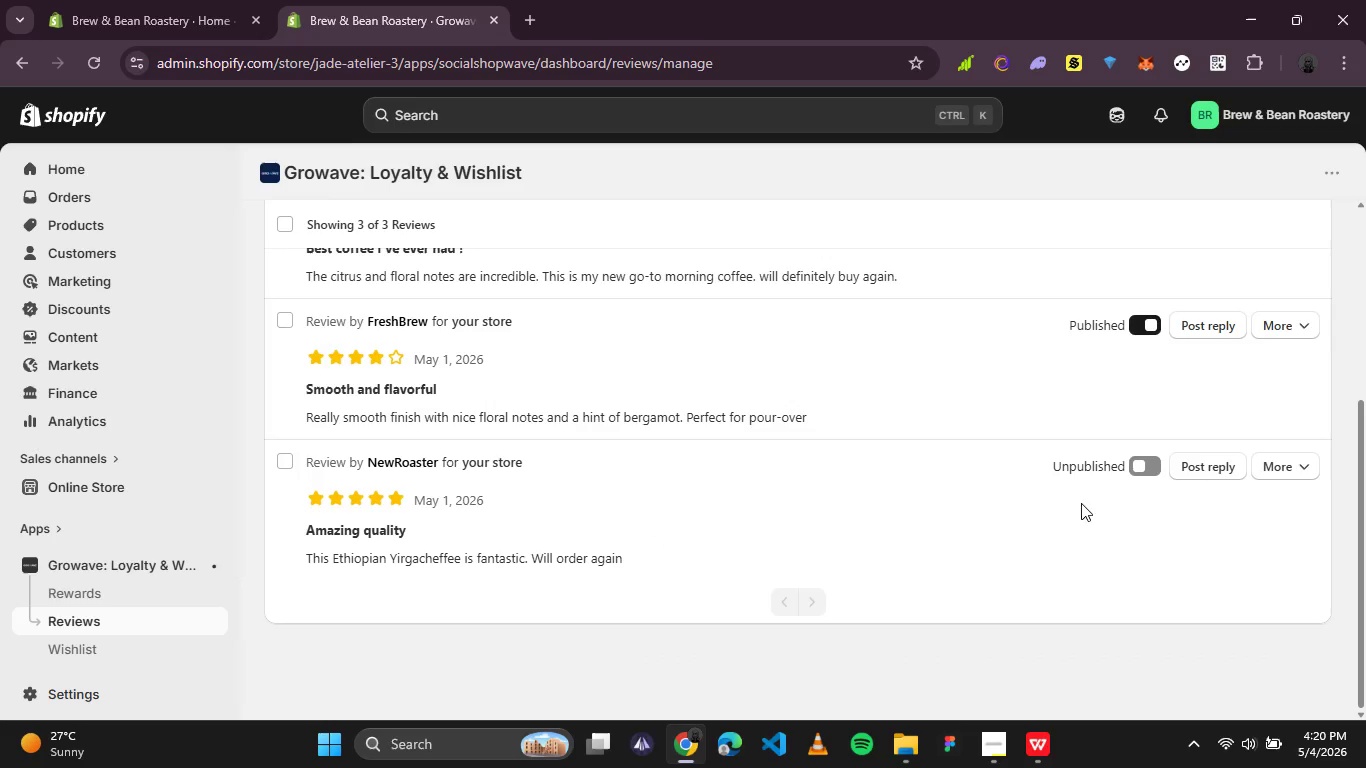 
left_click([1136, 465])
 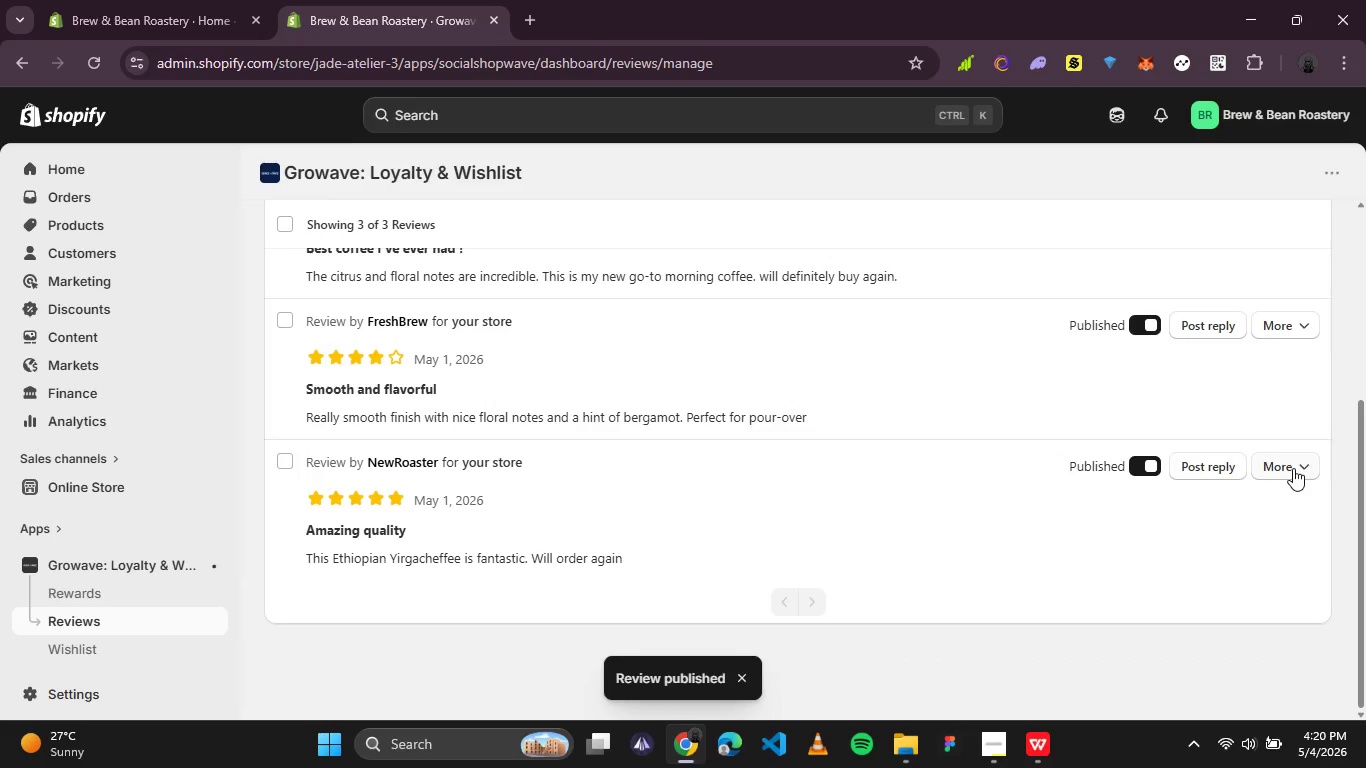 
left_click([1293, 468])
 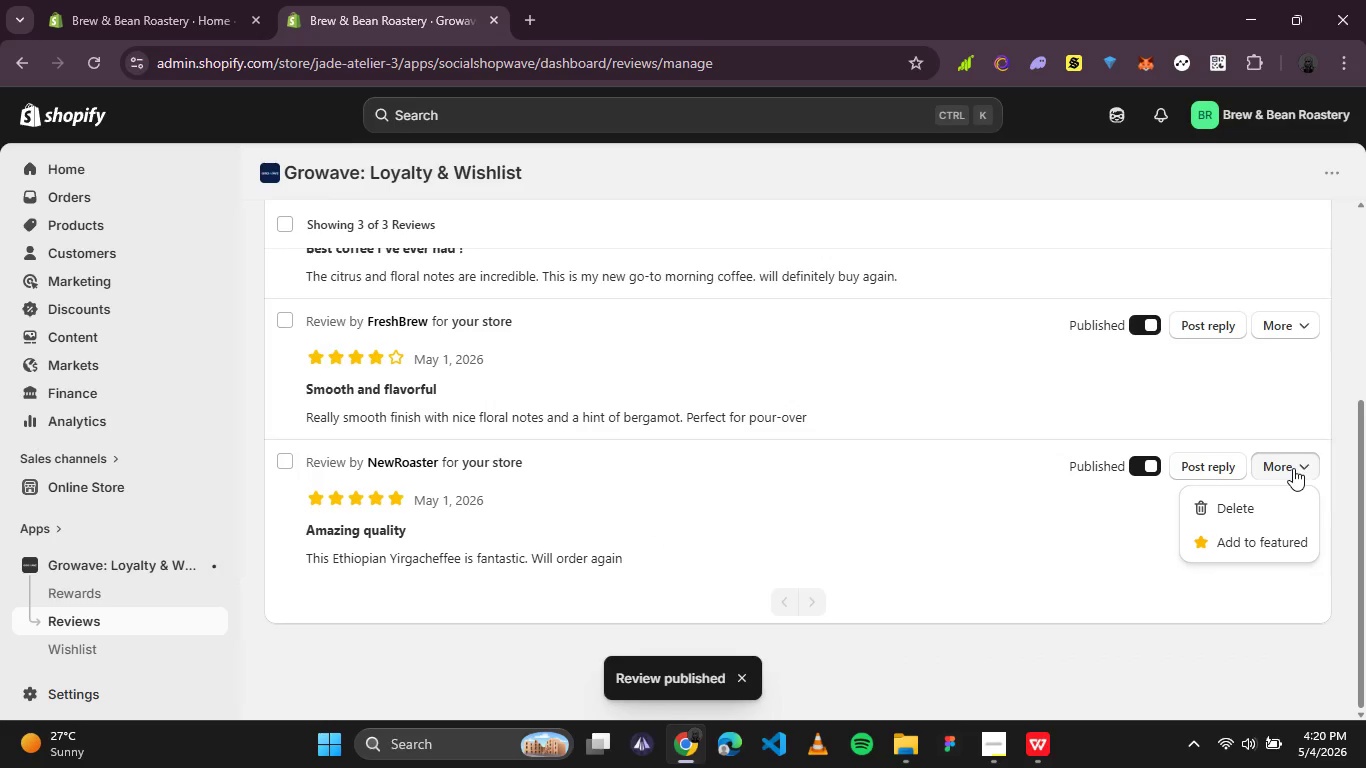 
left_click([1293, 468])
 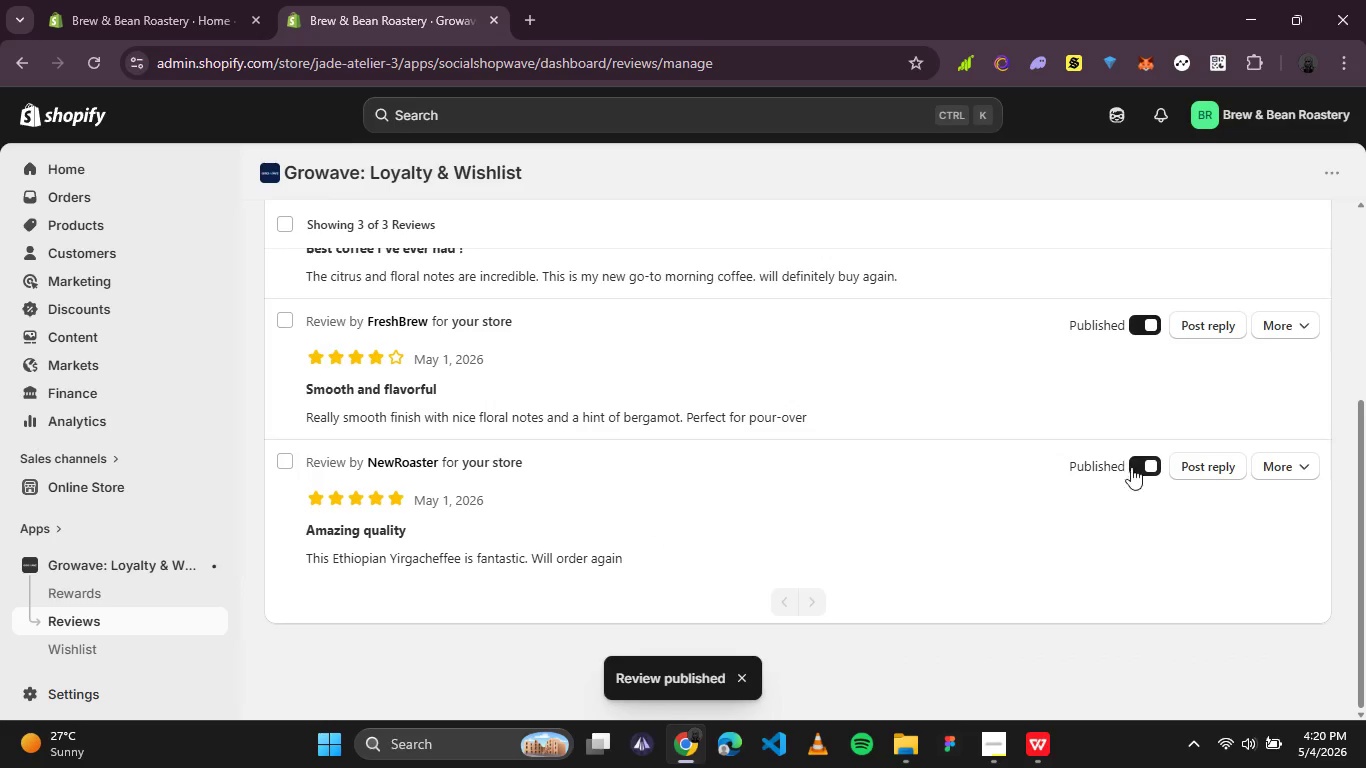 
left_click([1147, 467])
 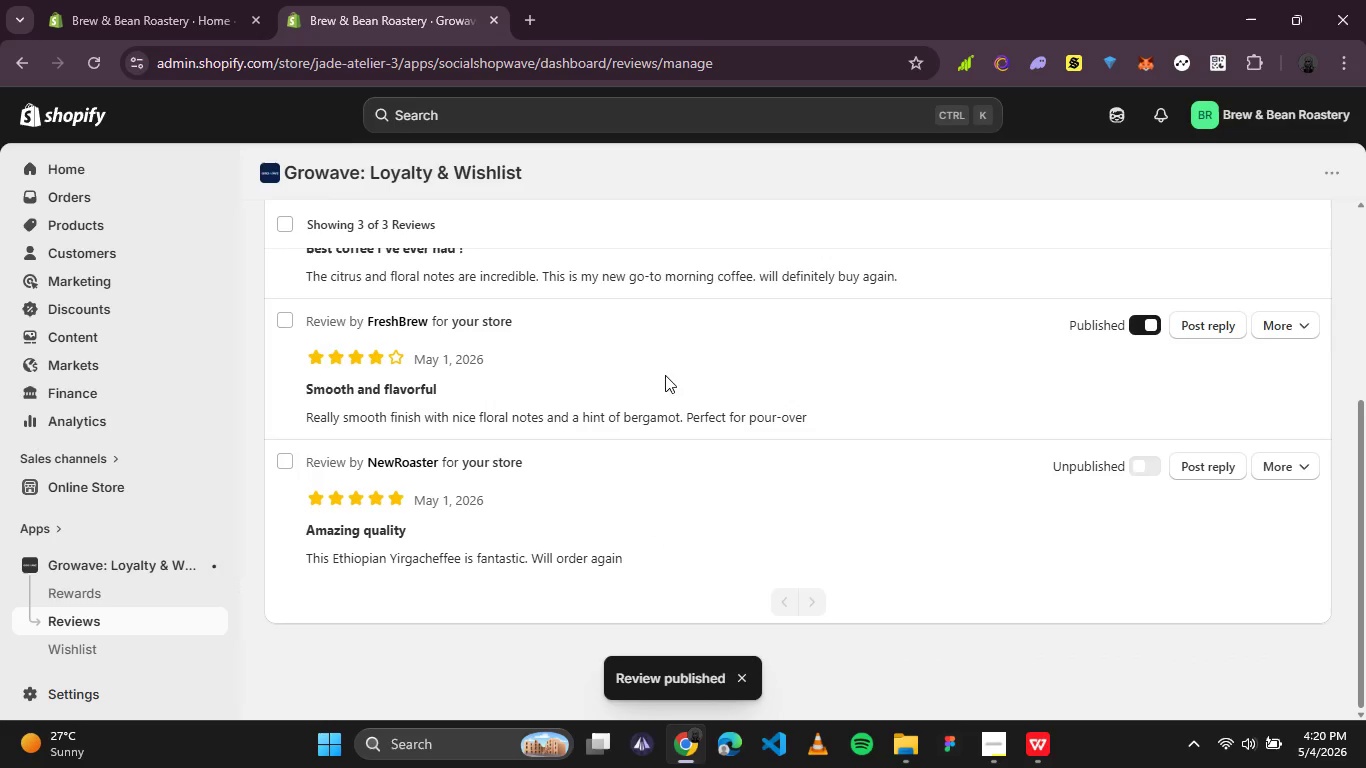 
scroll: coordinate [629, 367], scroll_direction: up, amount: 3.0
 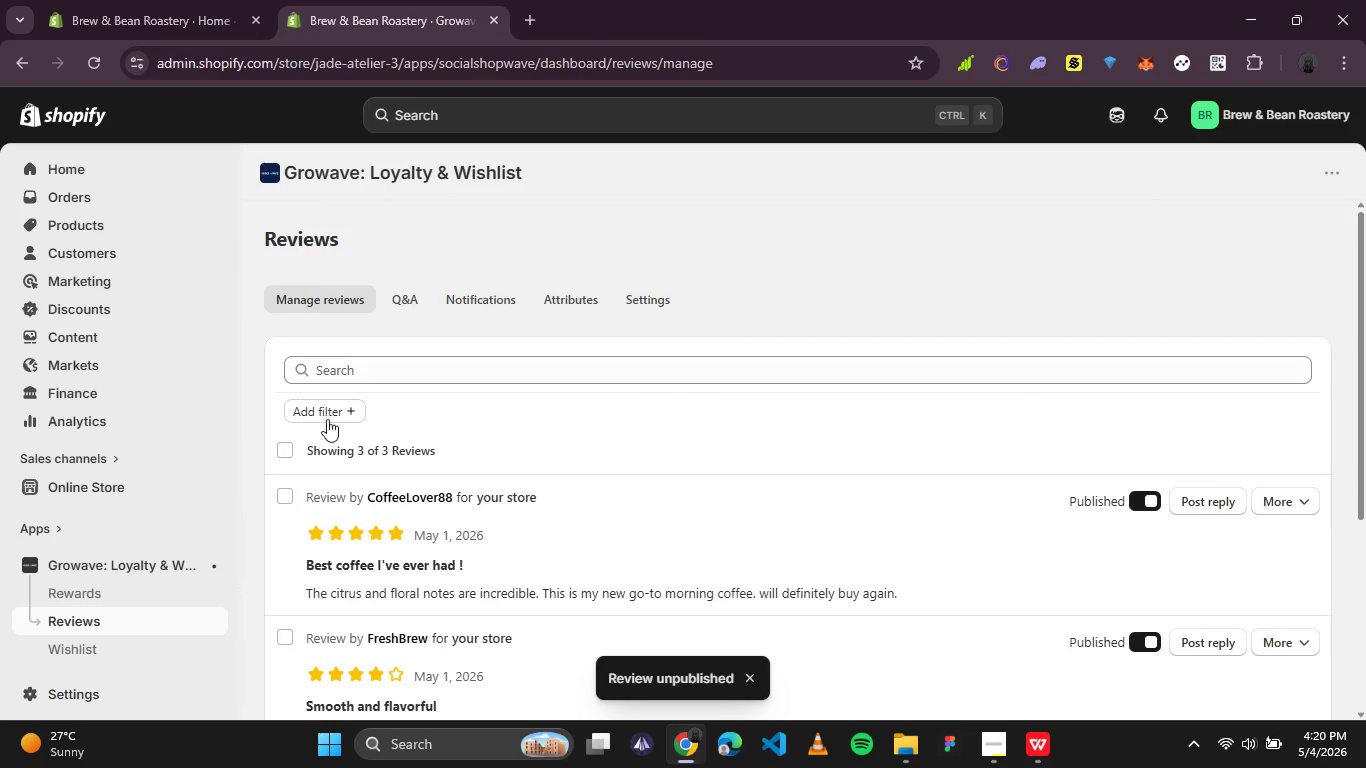 
left_click([351, 416])
 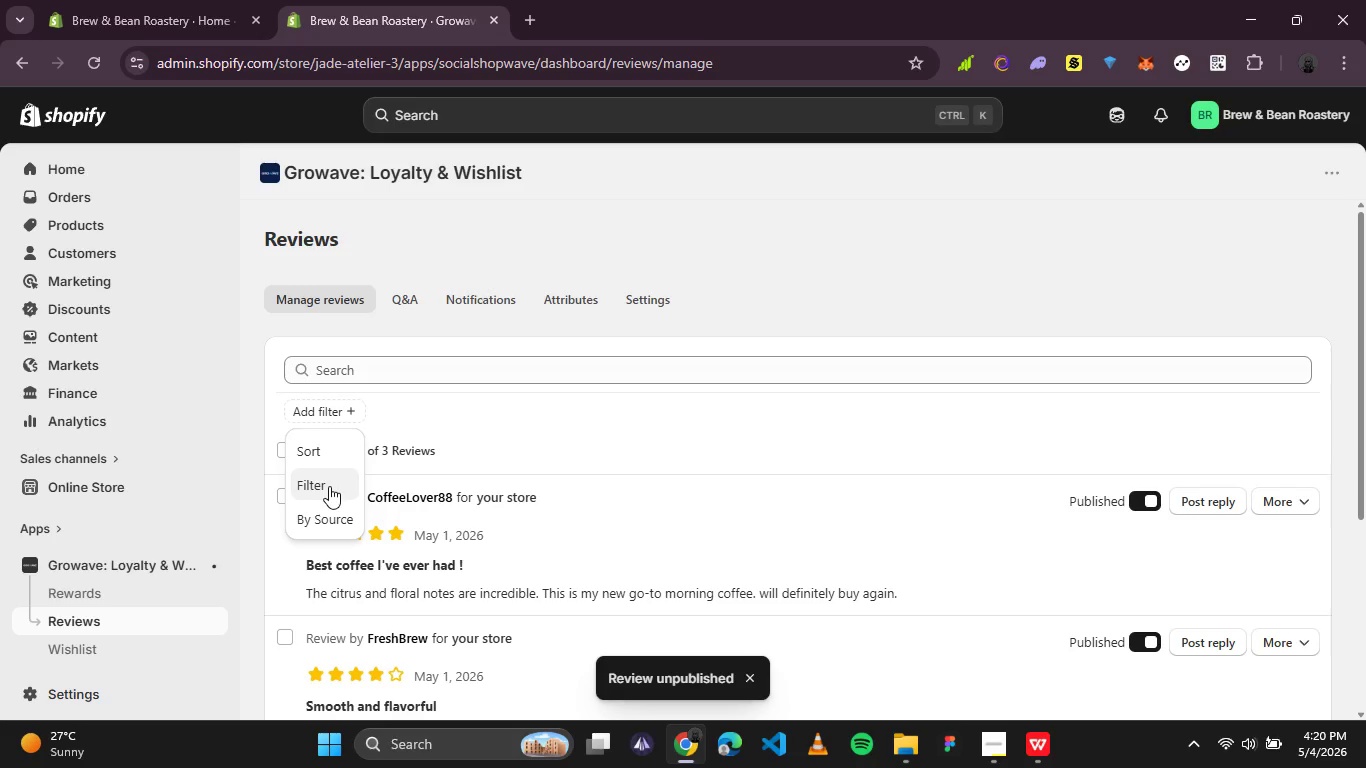 
left_click([327, 489])
 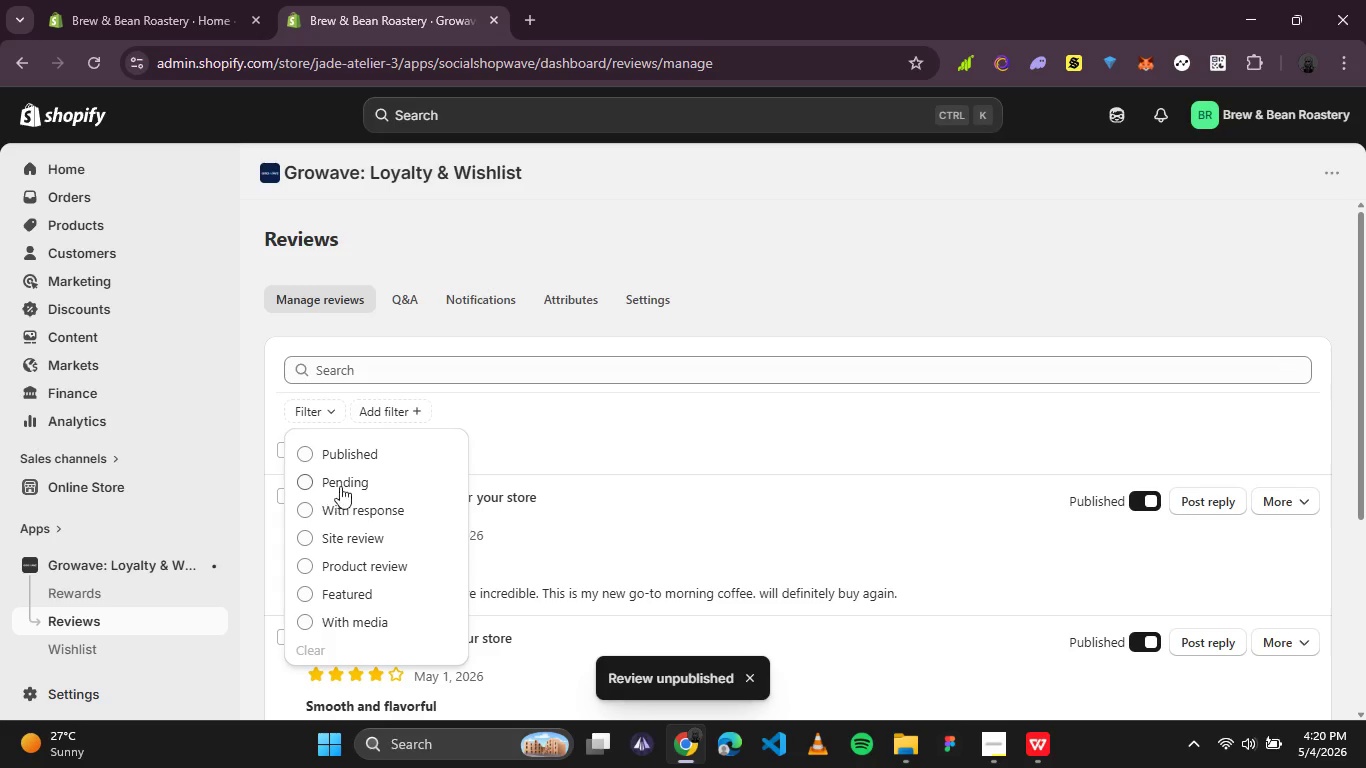 
left_click([341, 485])
 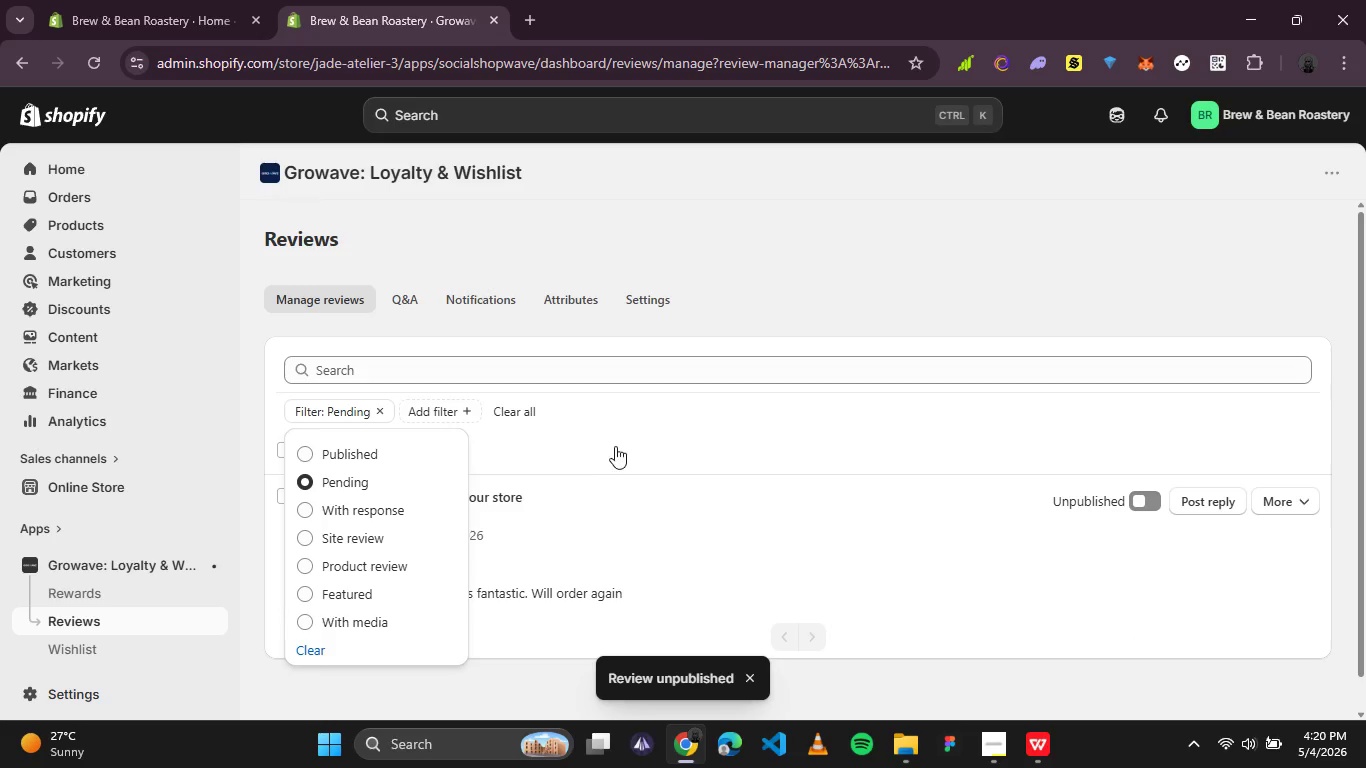 
left_click([621, 445])
 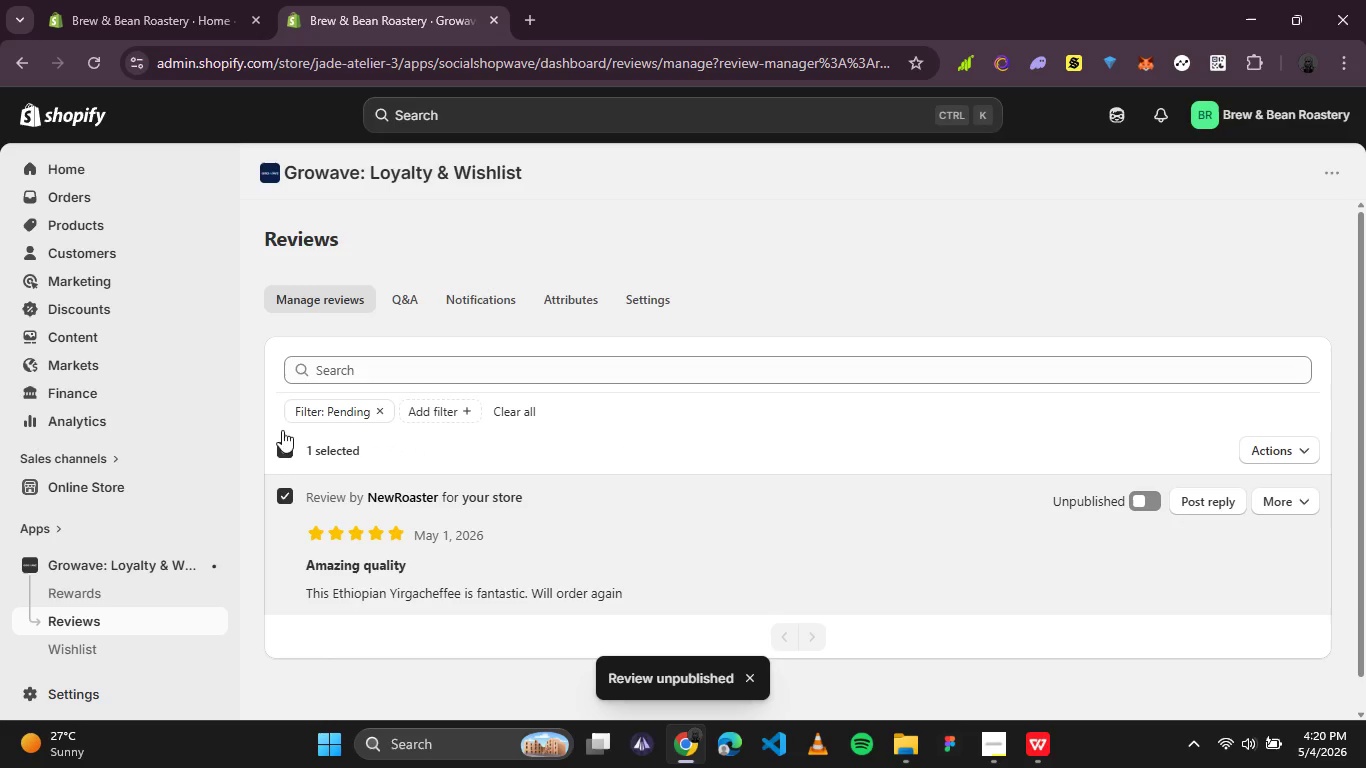 
left_click([290, 443])
 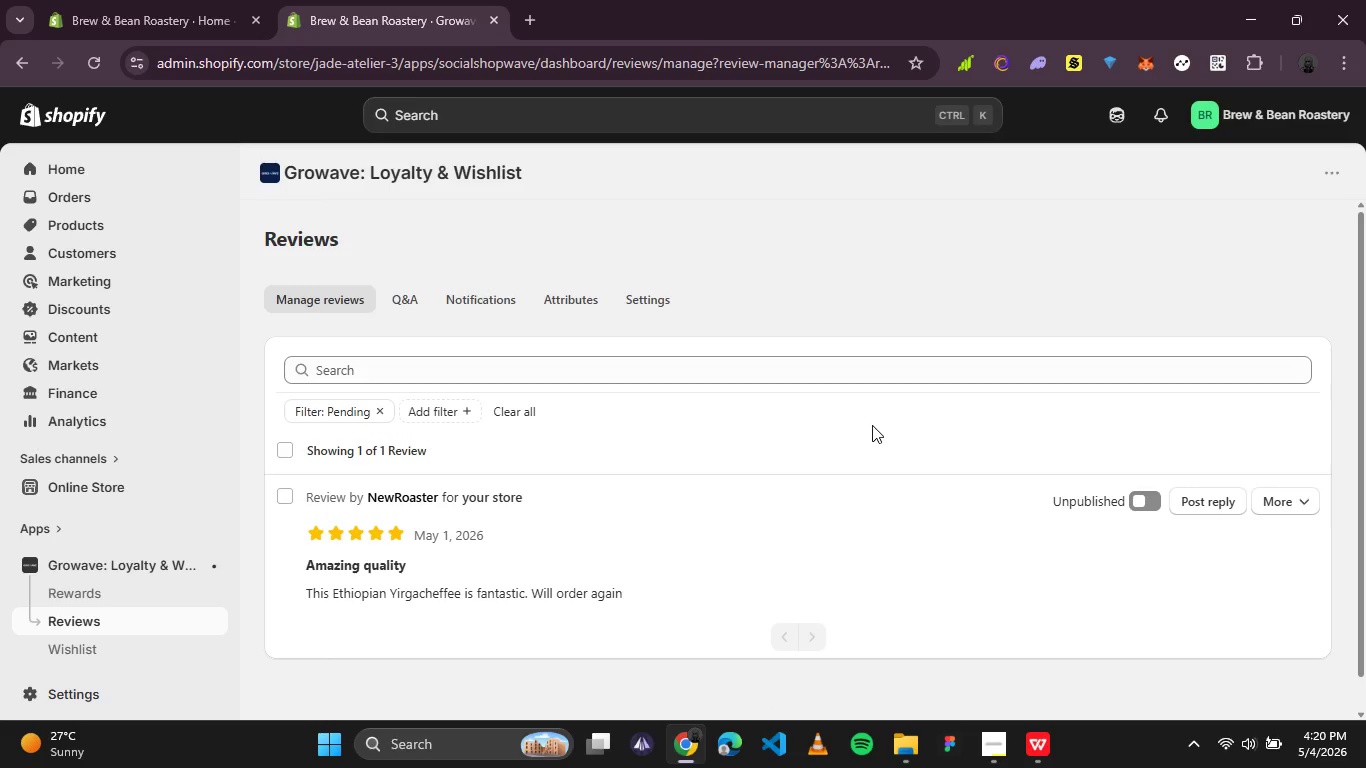 
wait(7.39)
 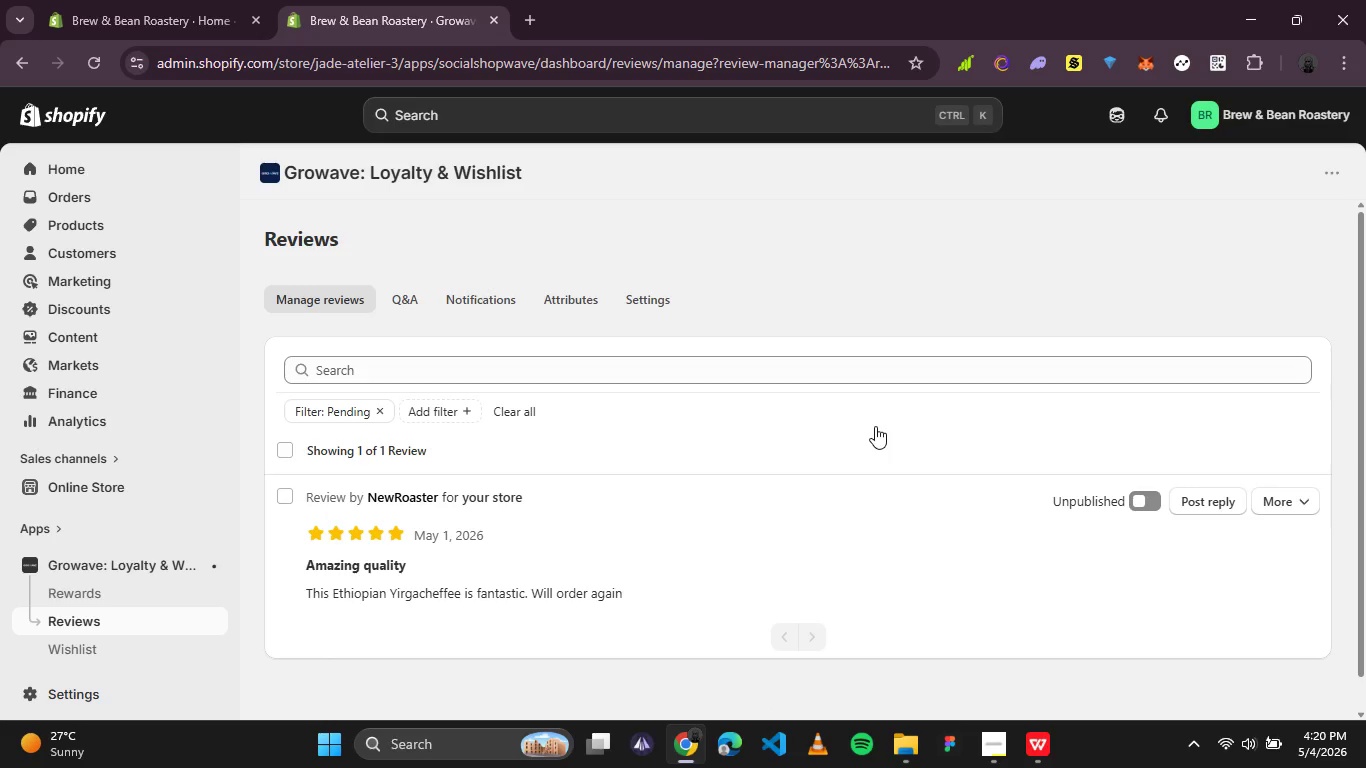 
key(PrintScreen)
 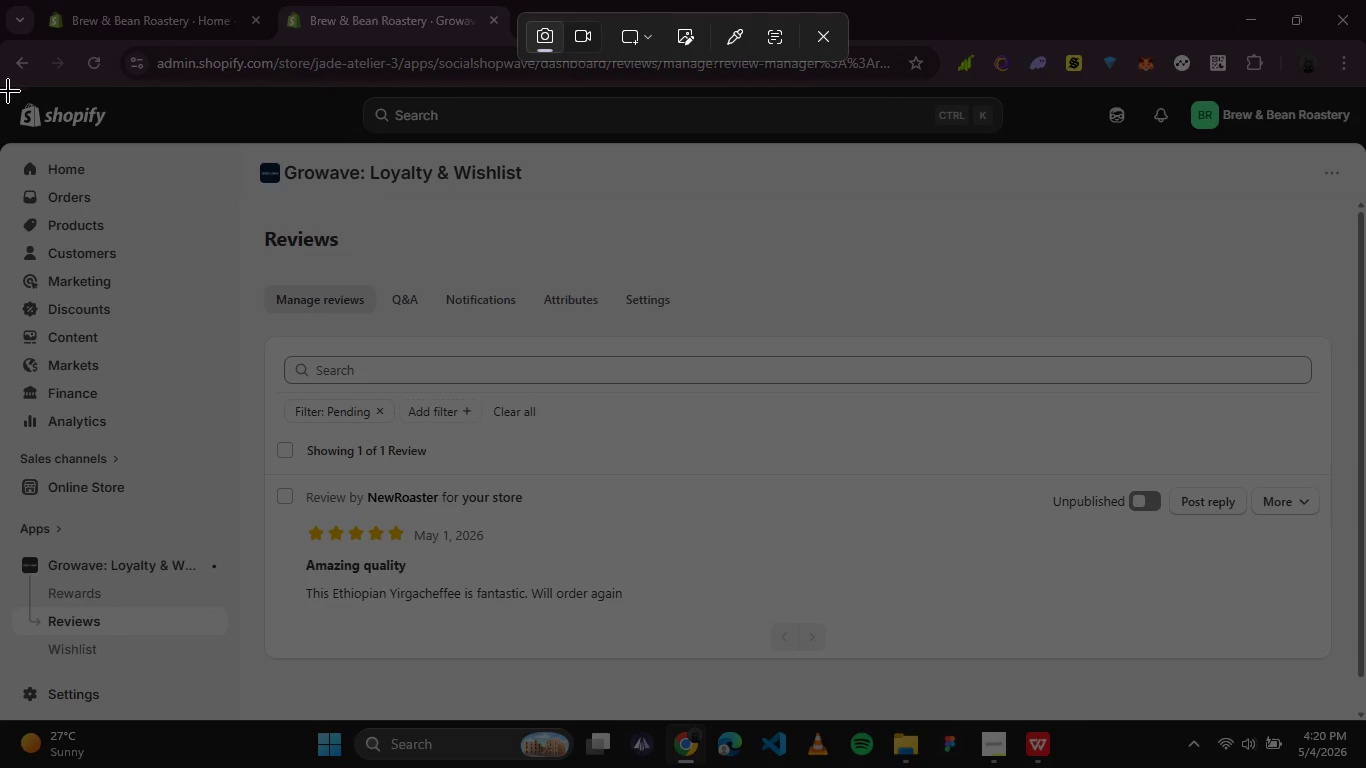 
left_click_drag(start_coordinate=[0, 91], to_coordinate=[1359, 720])
 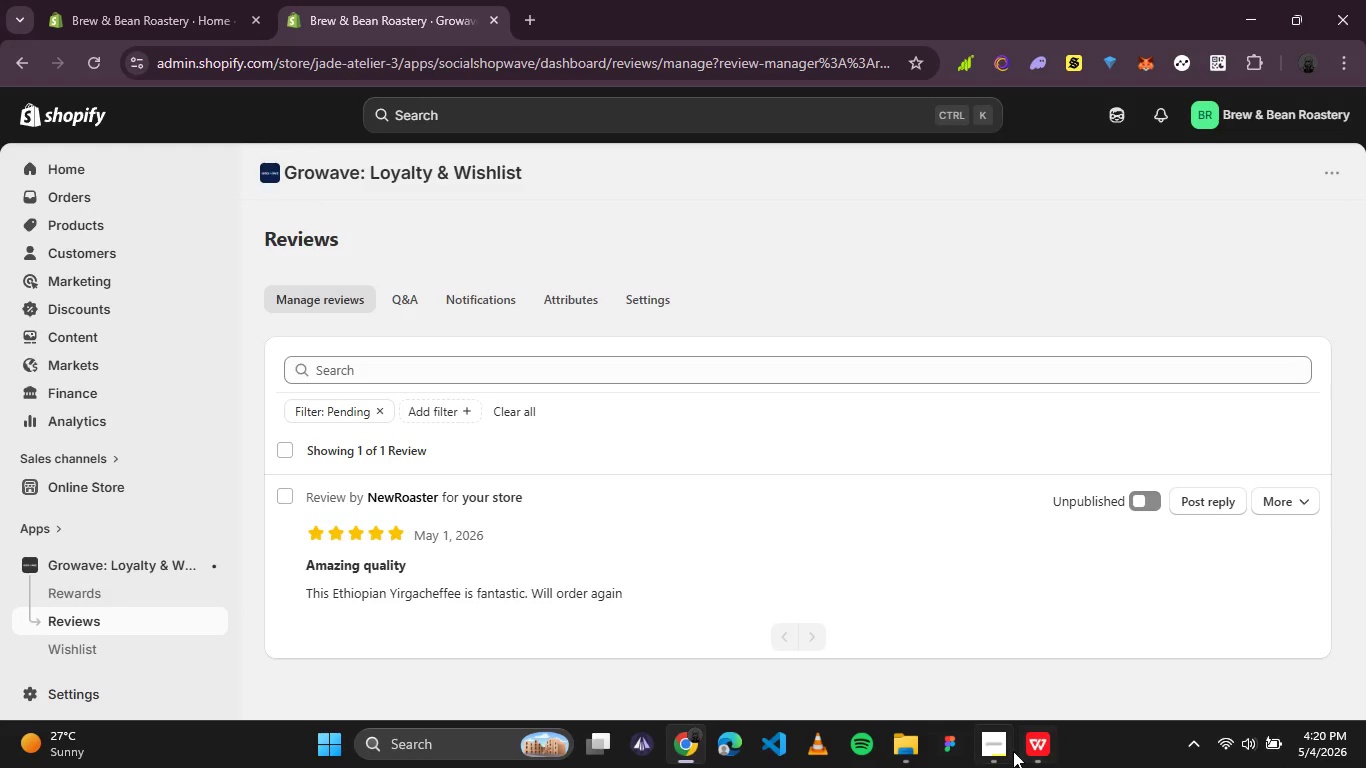 
left_click([1000, 746])